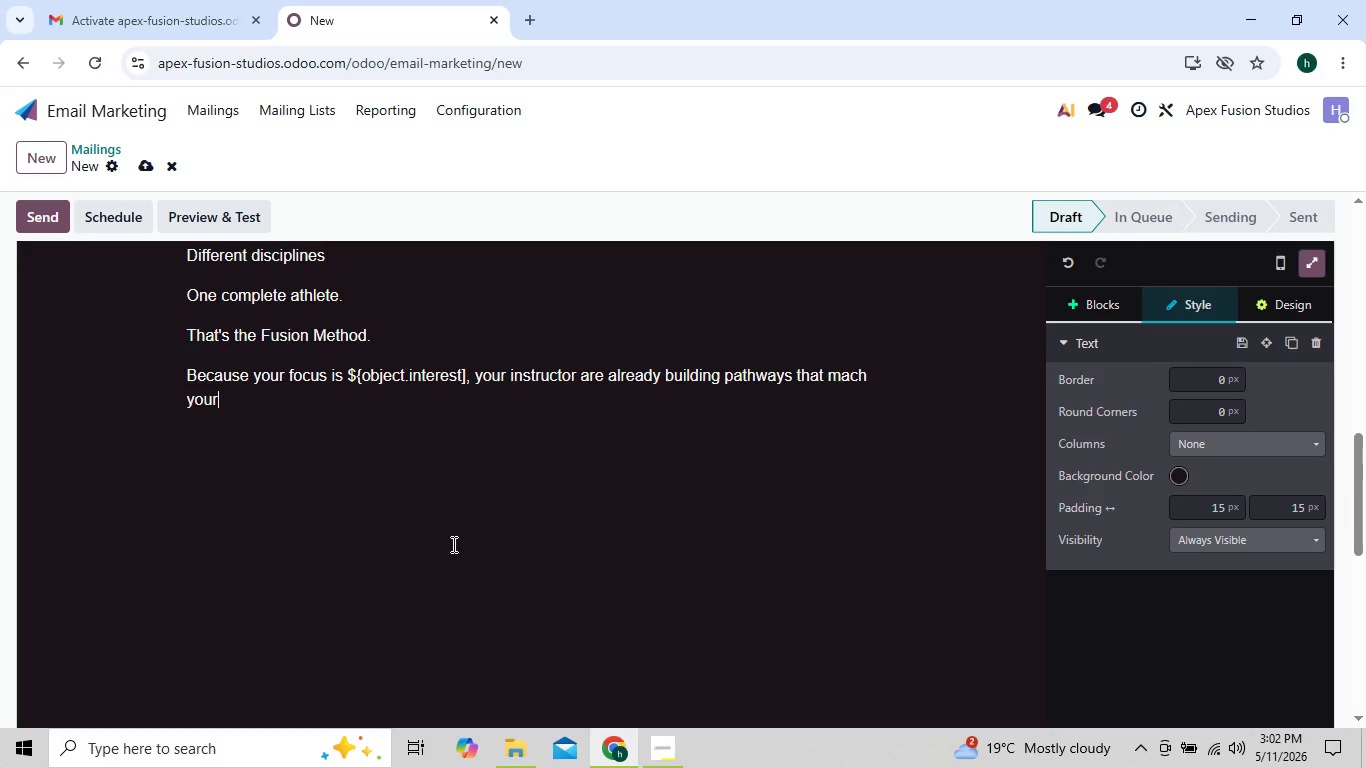 
key(ArrowLeft)
 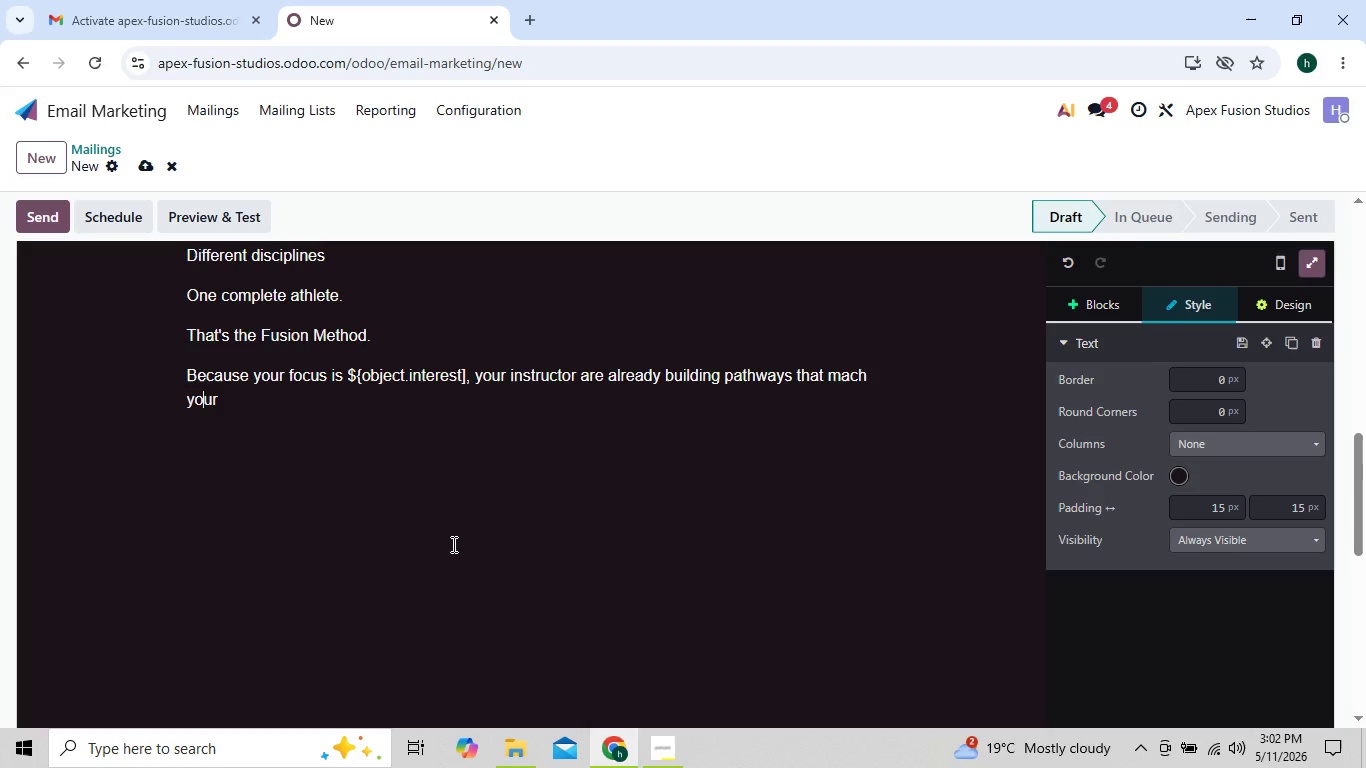 
key(ArrowLeft)
 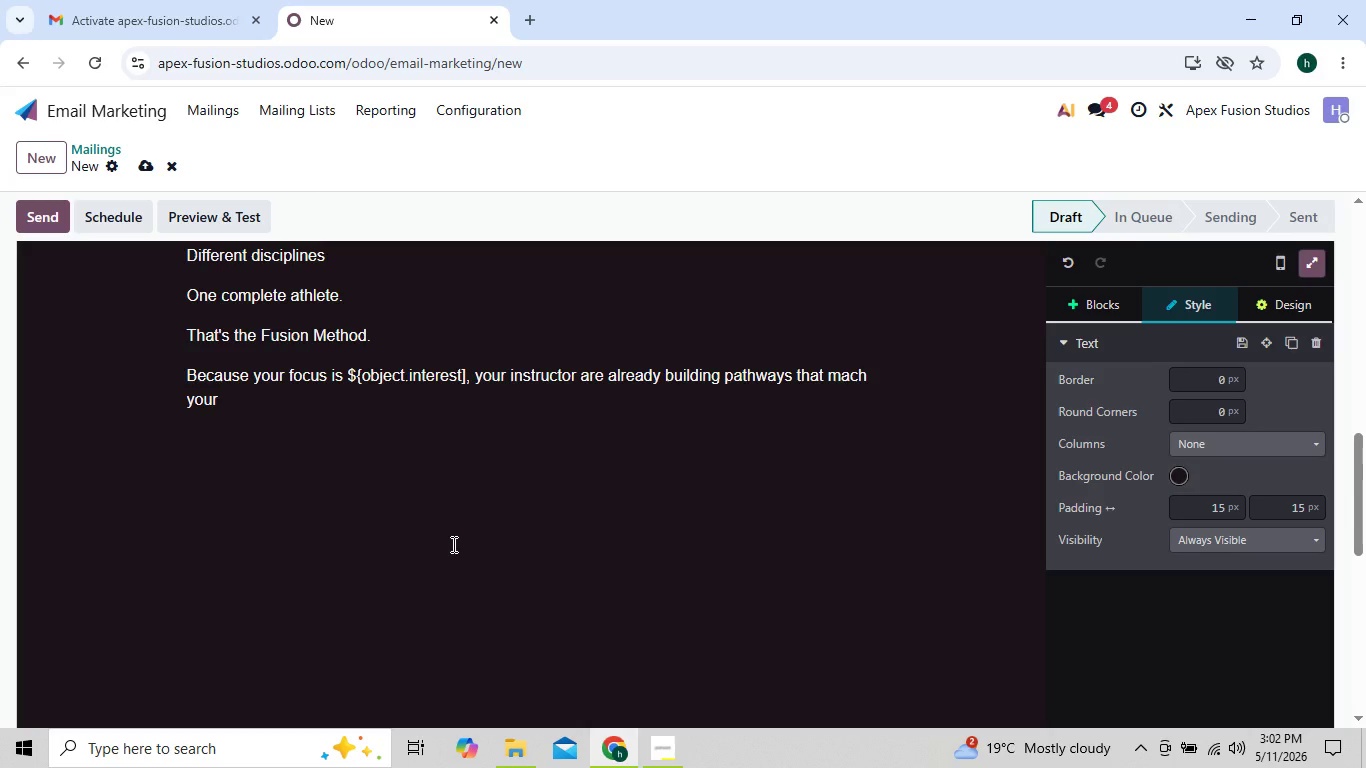 
key(ArrowRight)
 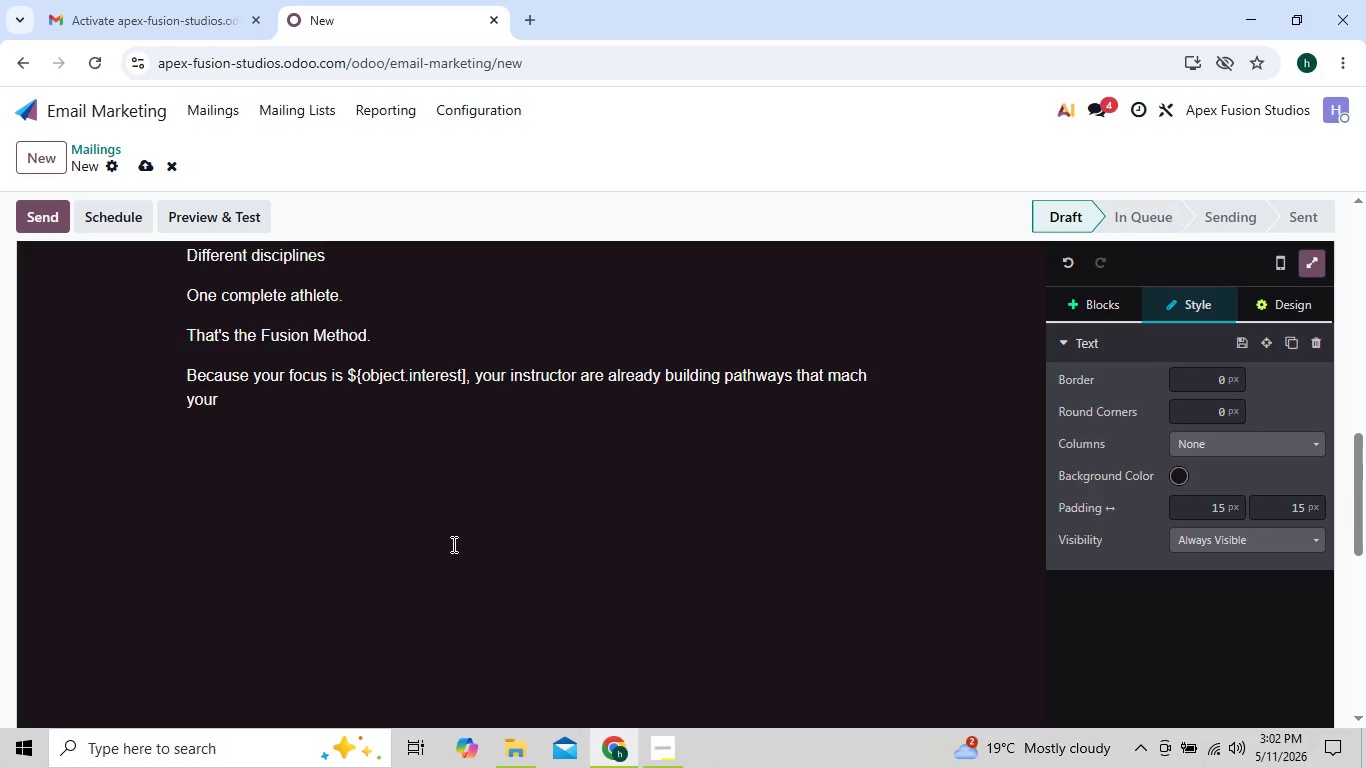 
key(ArrowRight)
 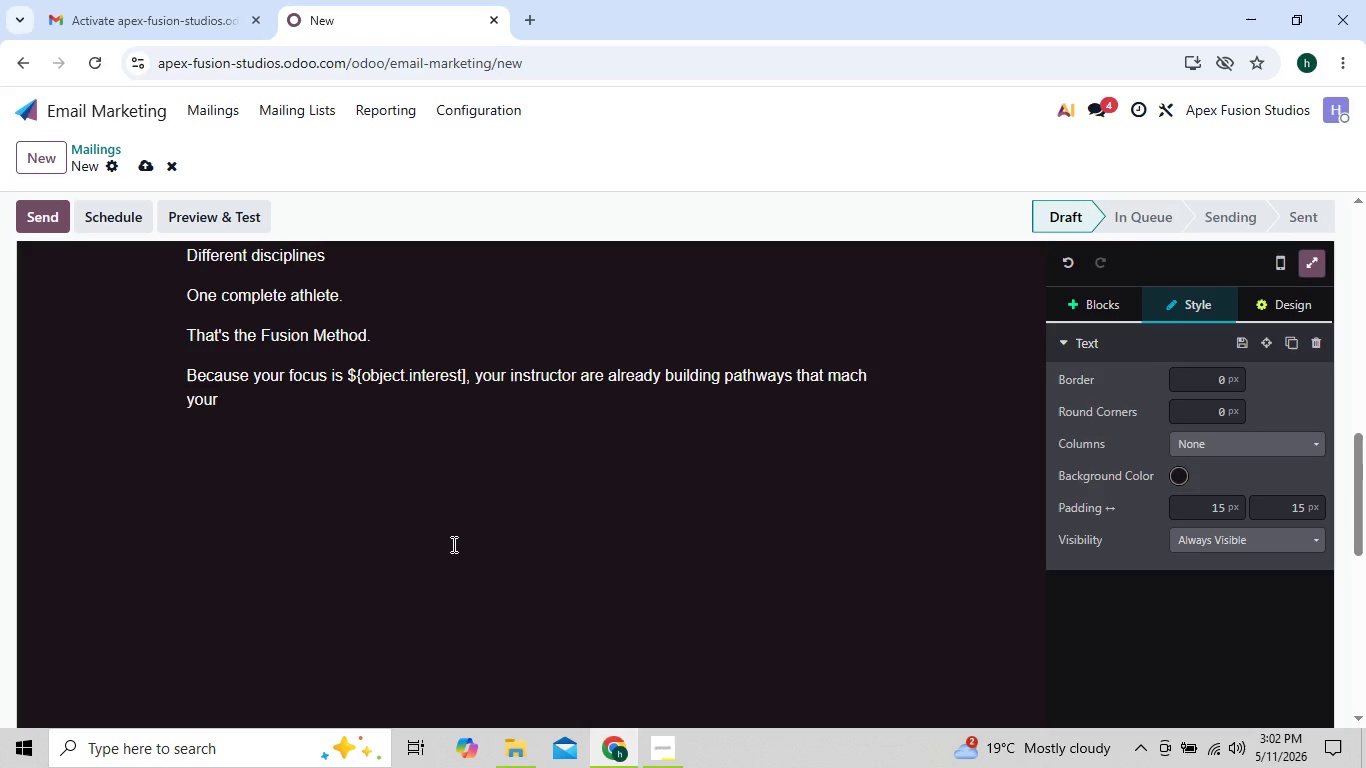 
key(ArrowLeft)
 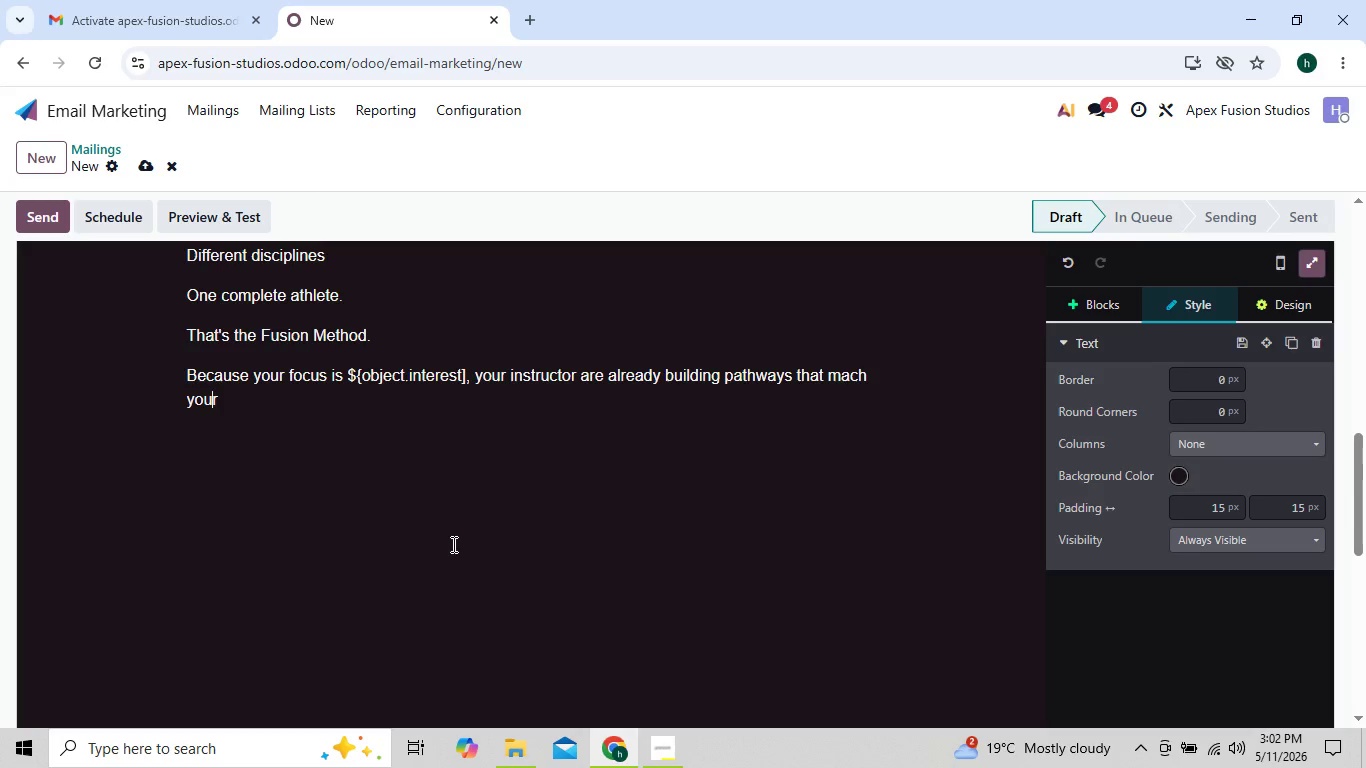 
key(ArrowLeft)
 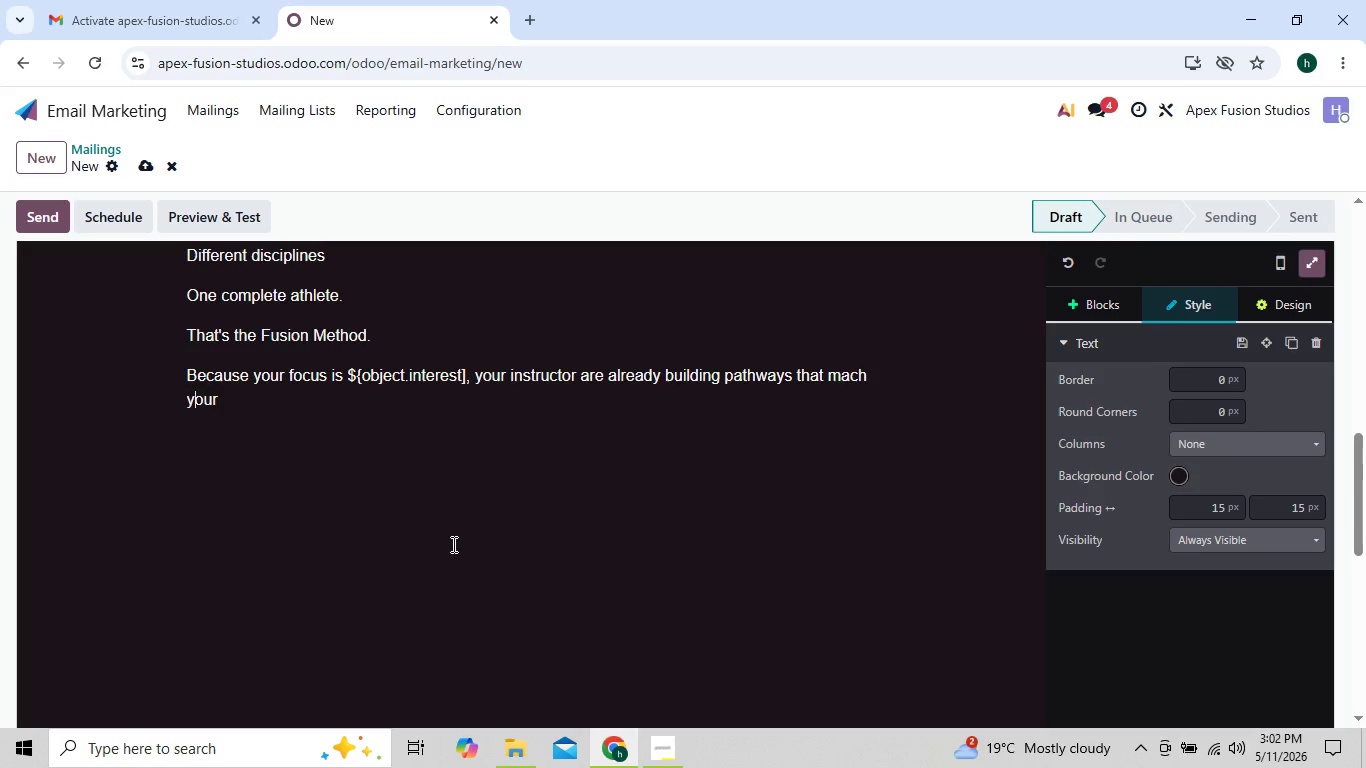 
key(ArrowLeft)
 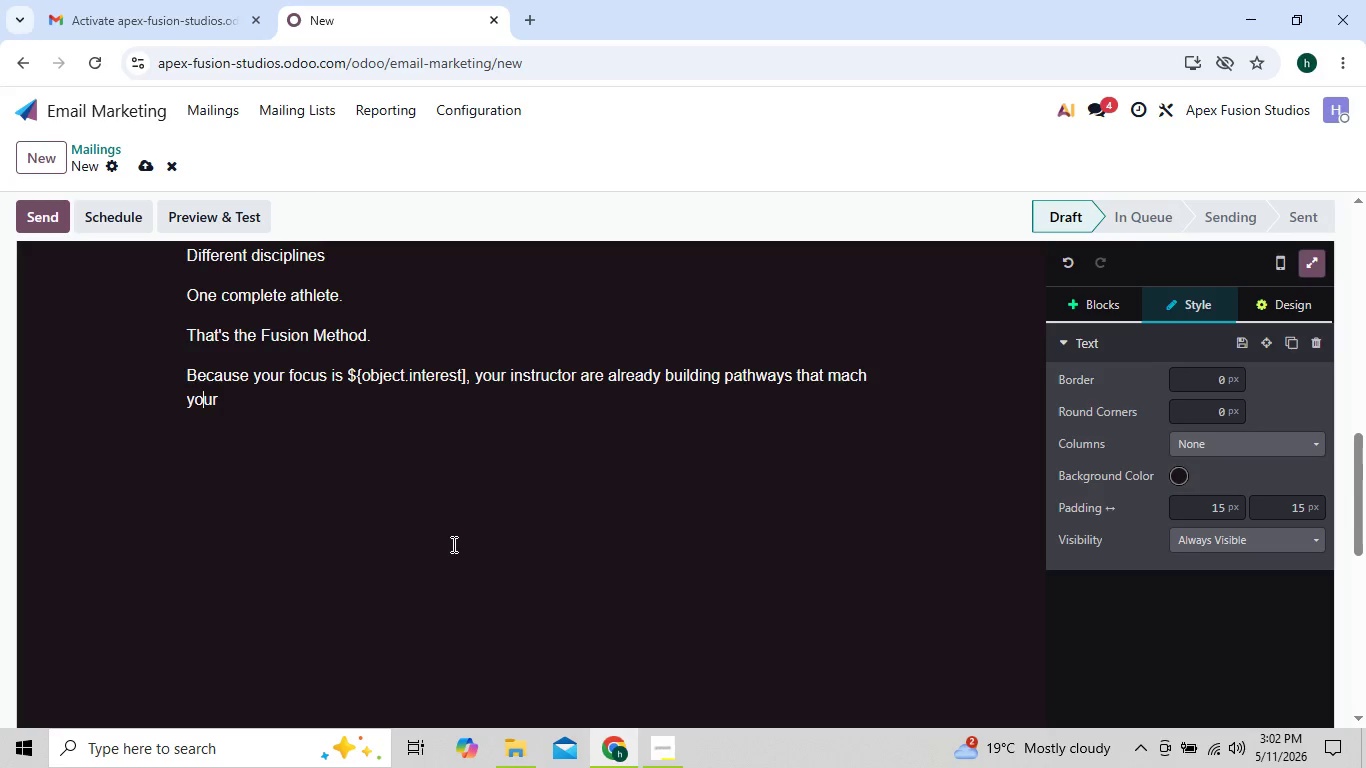 
key(ArrowRight)
 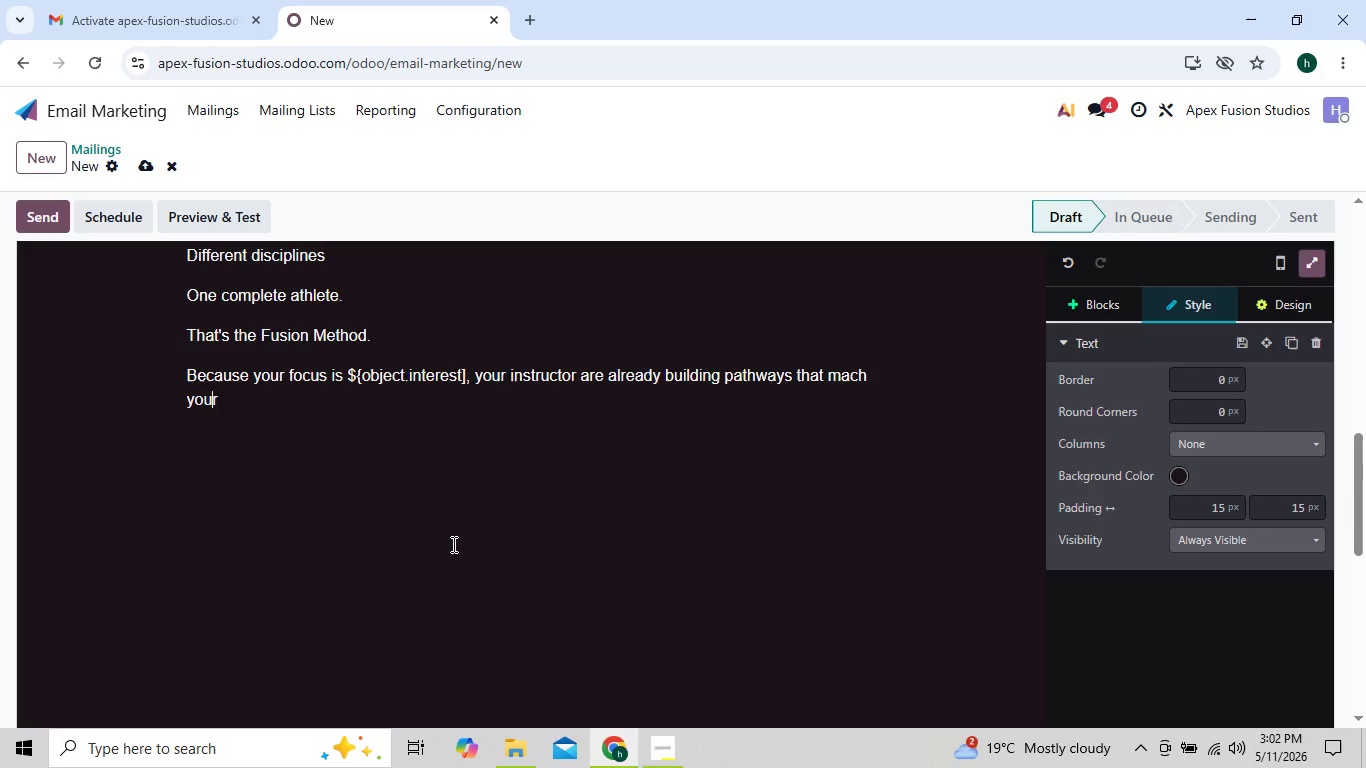 
key(ArrowRight)
 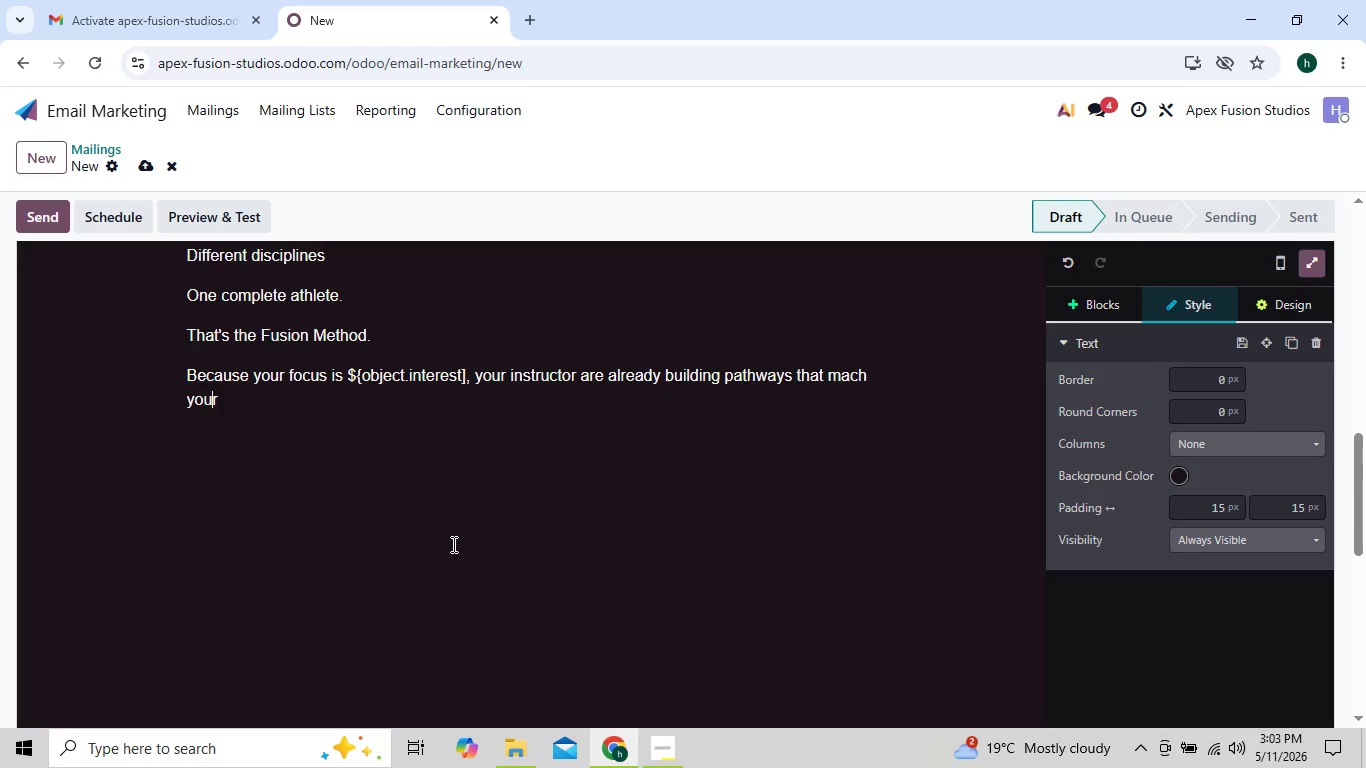 
key(ArrowRight)
 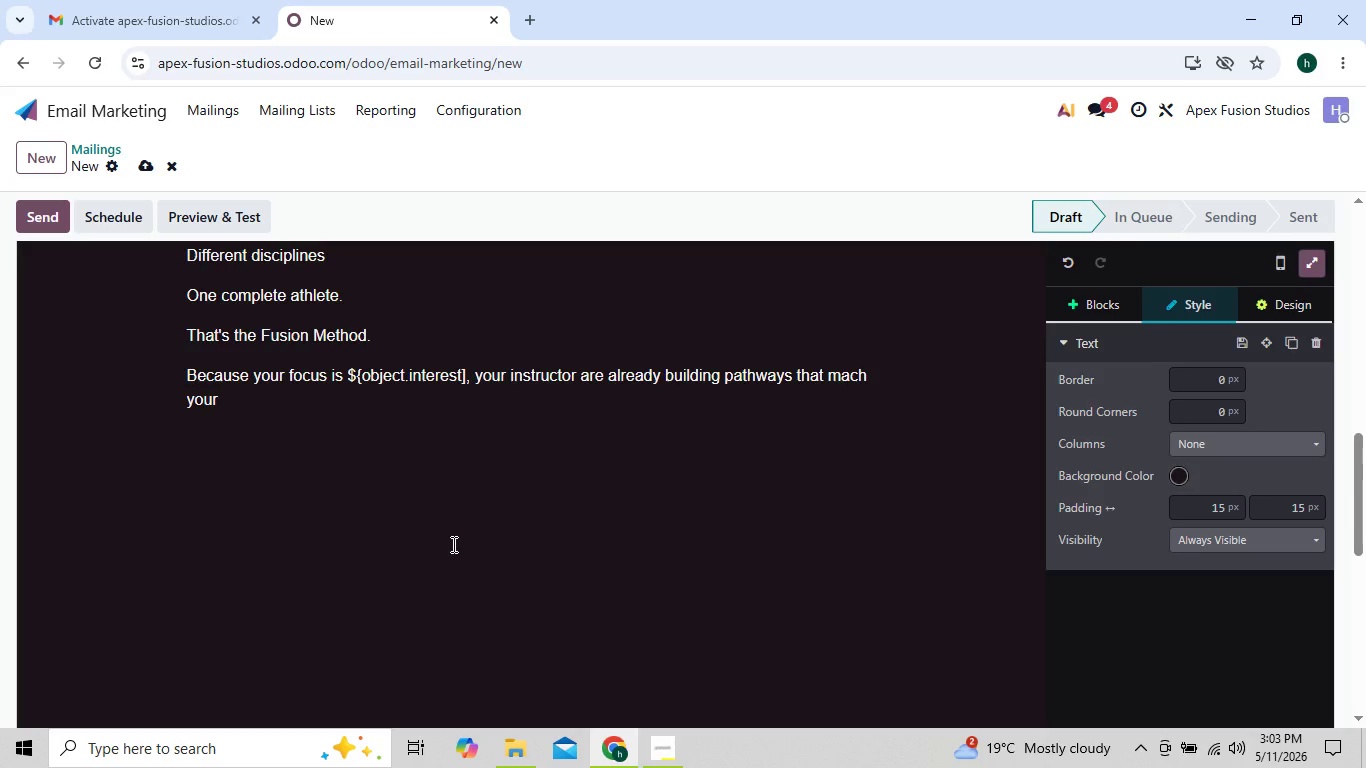 
key(ArrowUp)
 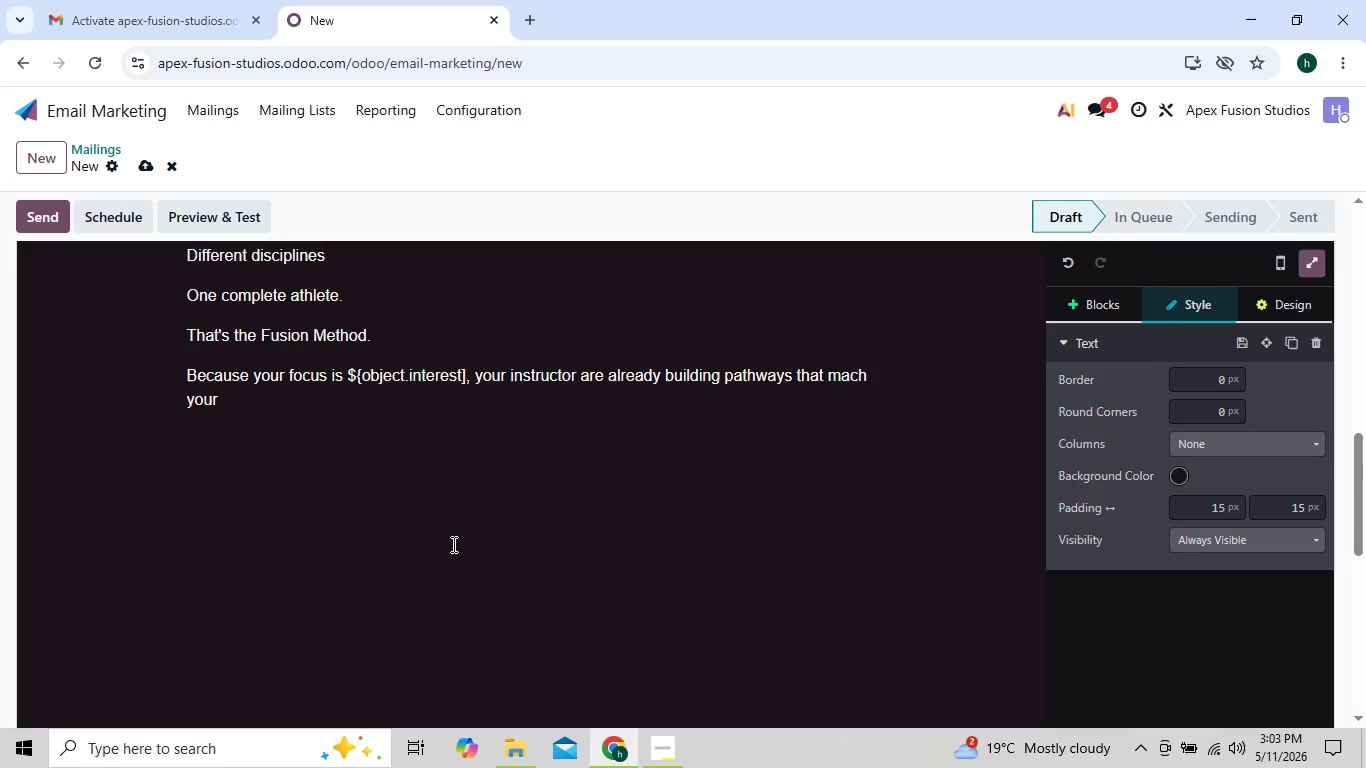 
key(ArrowDown)
 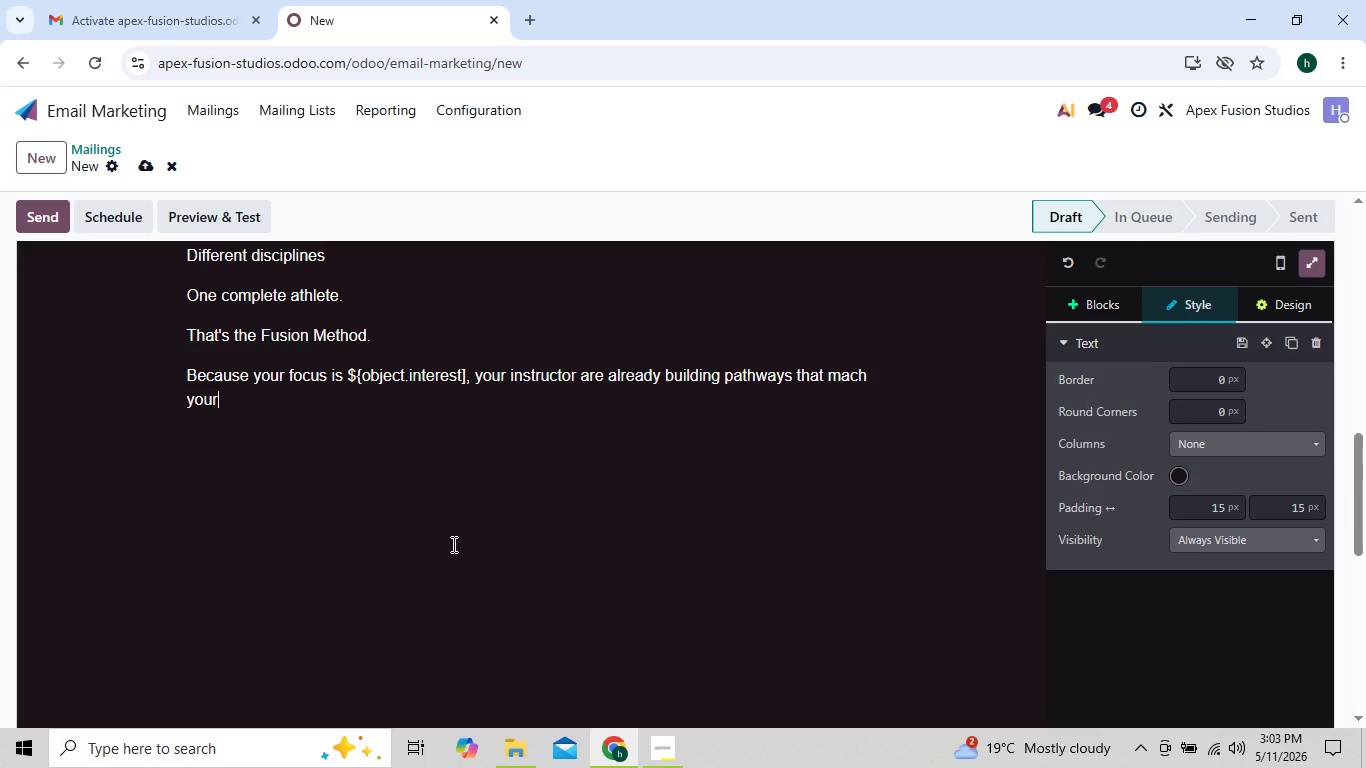 
key(ArrowUp)
 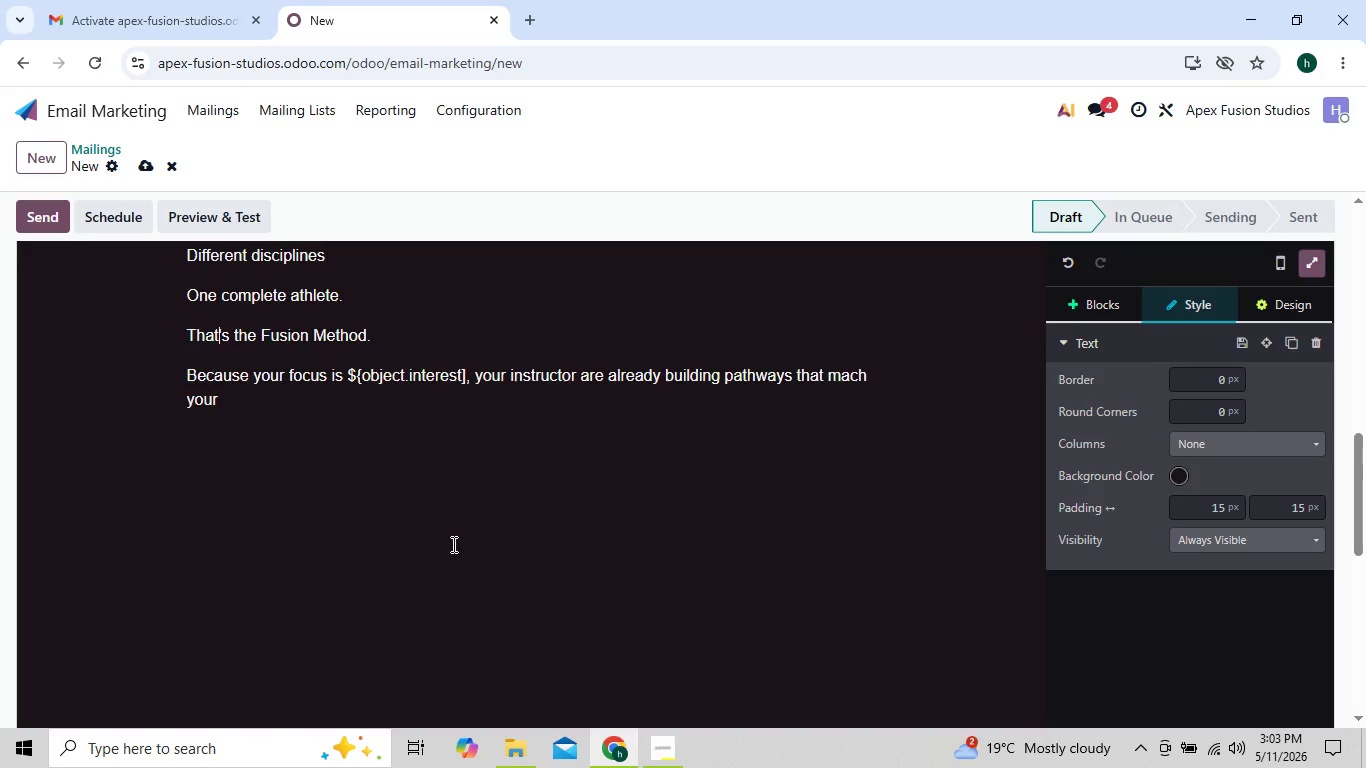 
key(ArrowUp)
 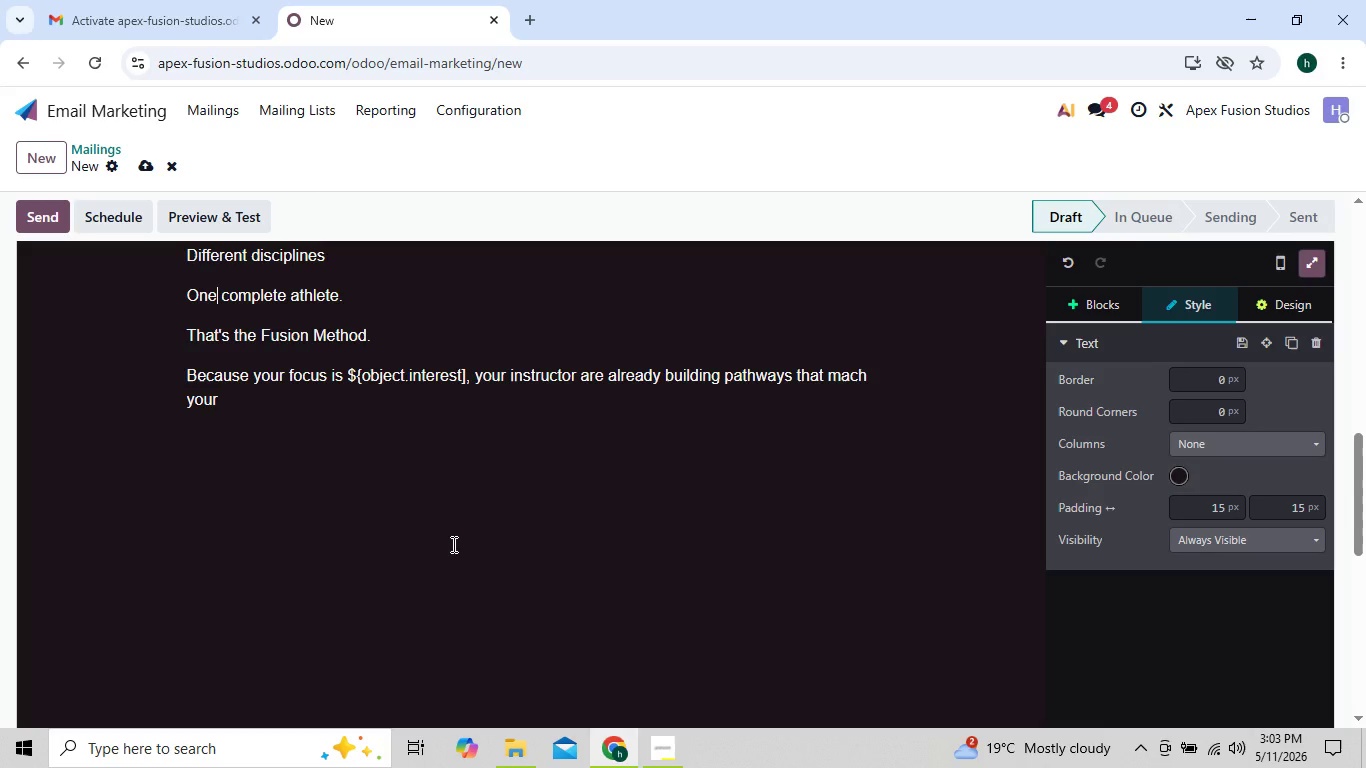 
key(ArrowUp)
 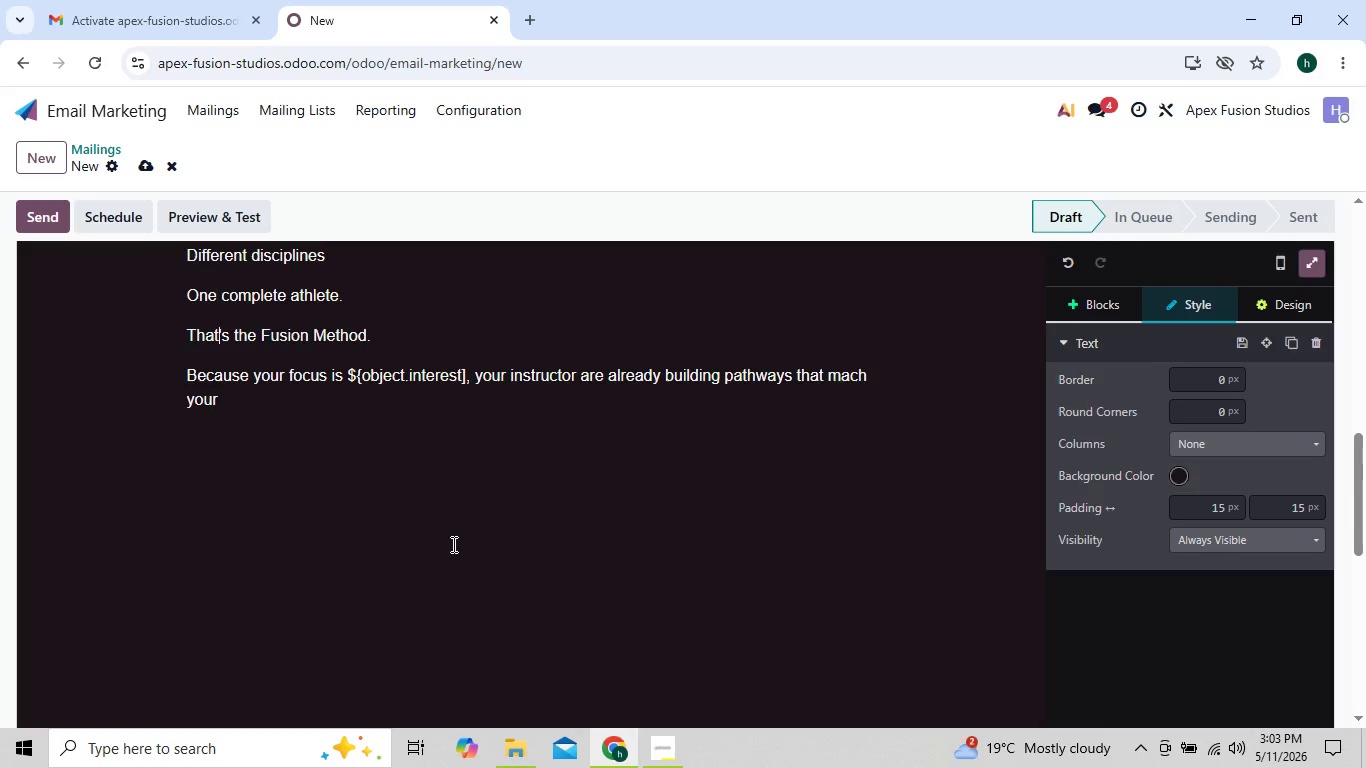 
key(ArrowDown)
 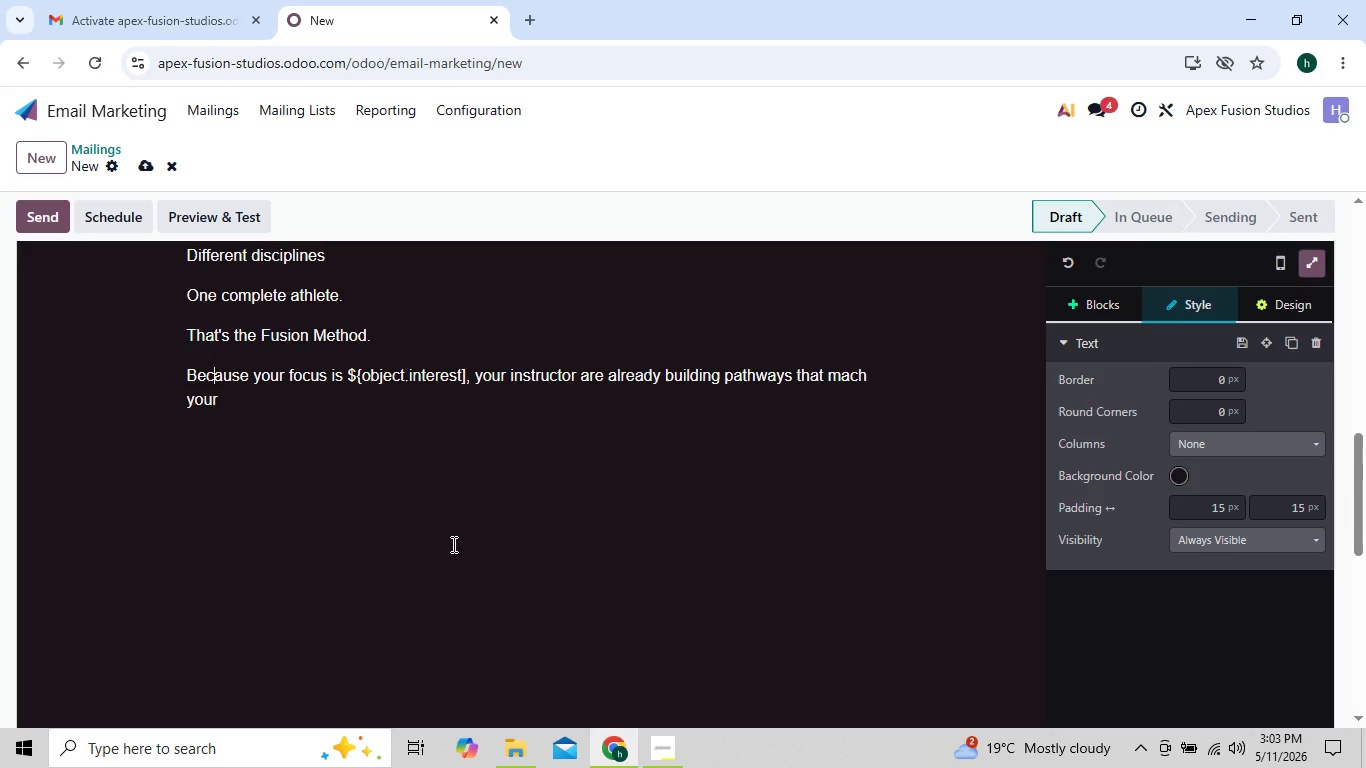 
key(ArrowDown)
 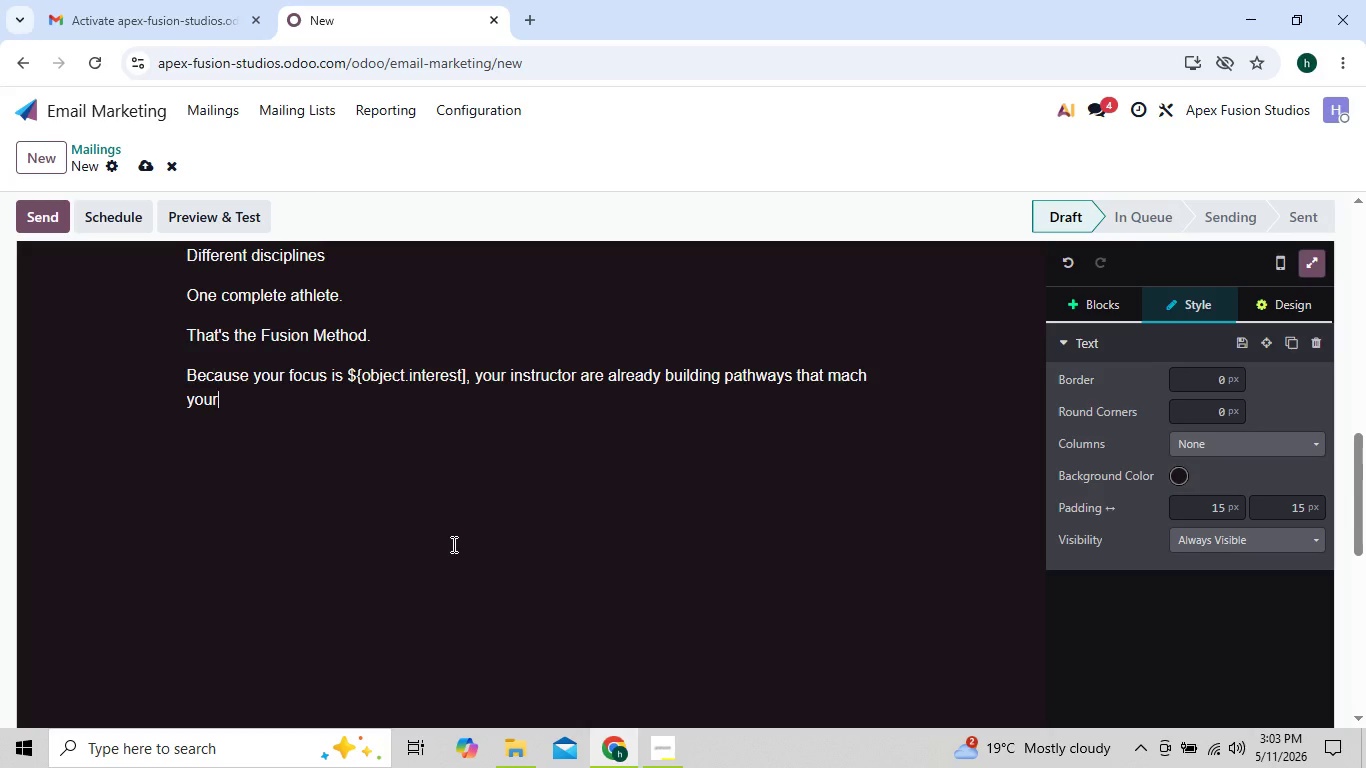 
key(ArrowDown)
 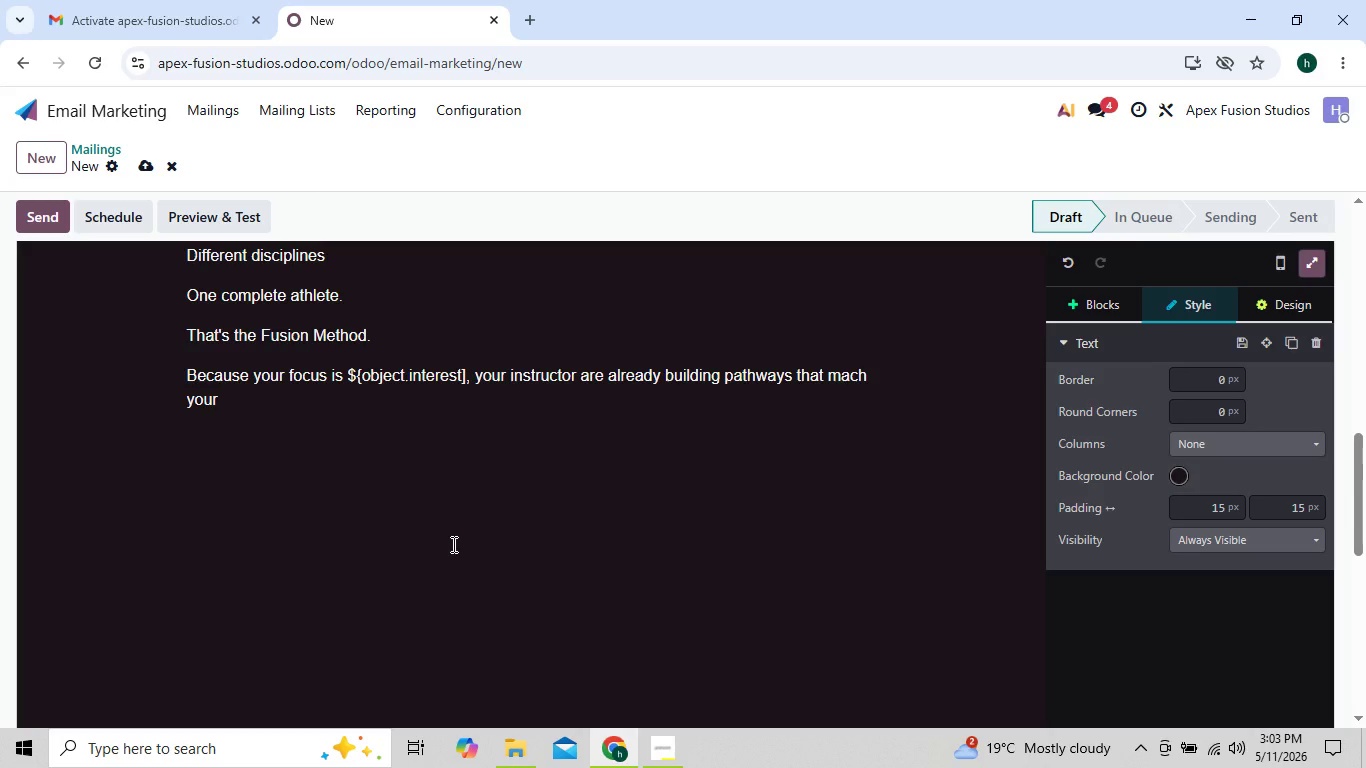 
key(ArrowUp)
 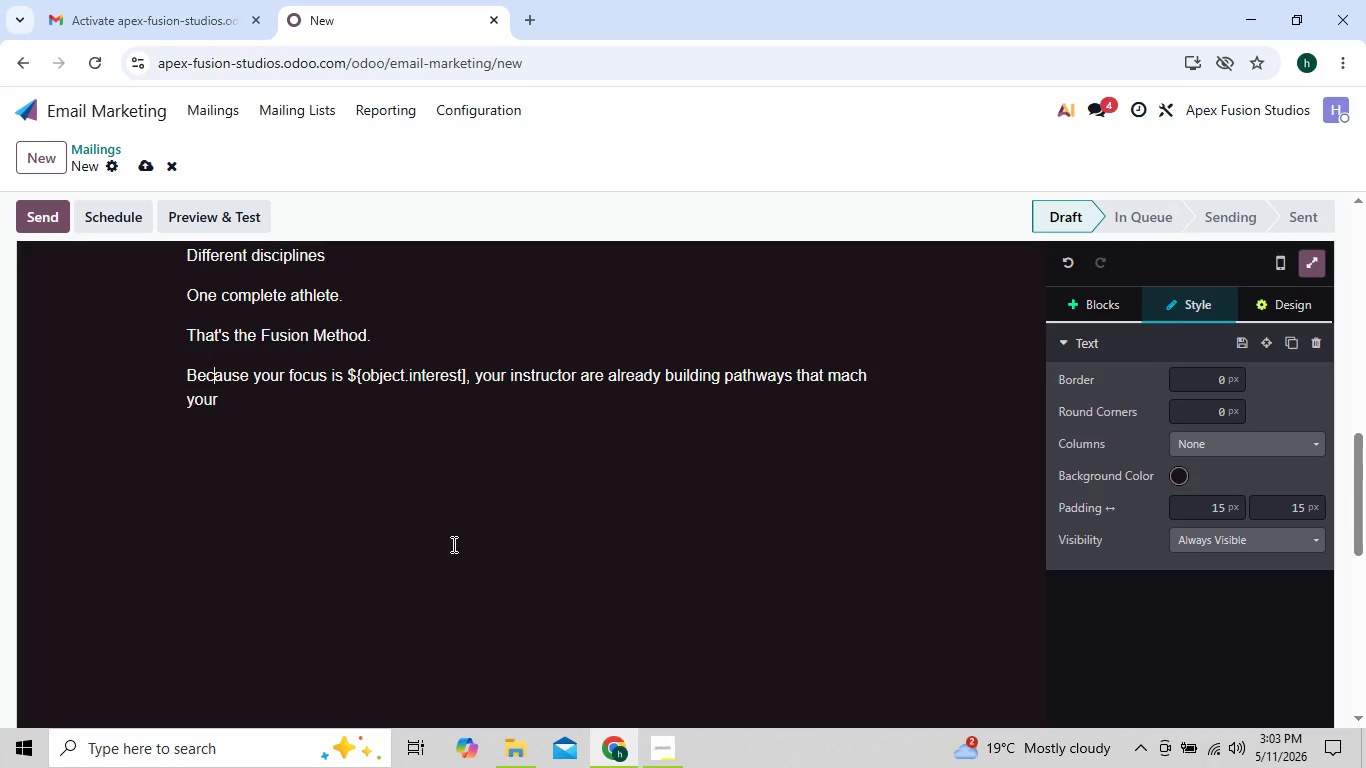 
key(ArrowUp)
 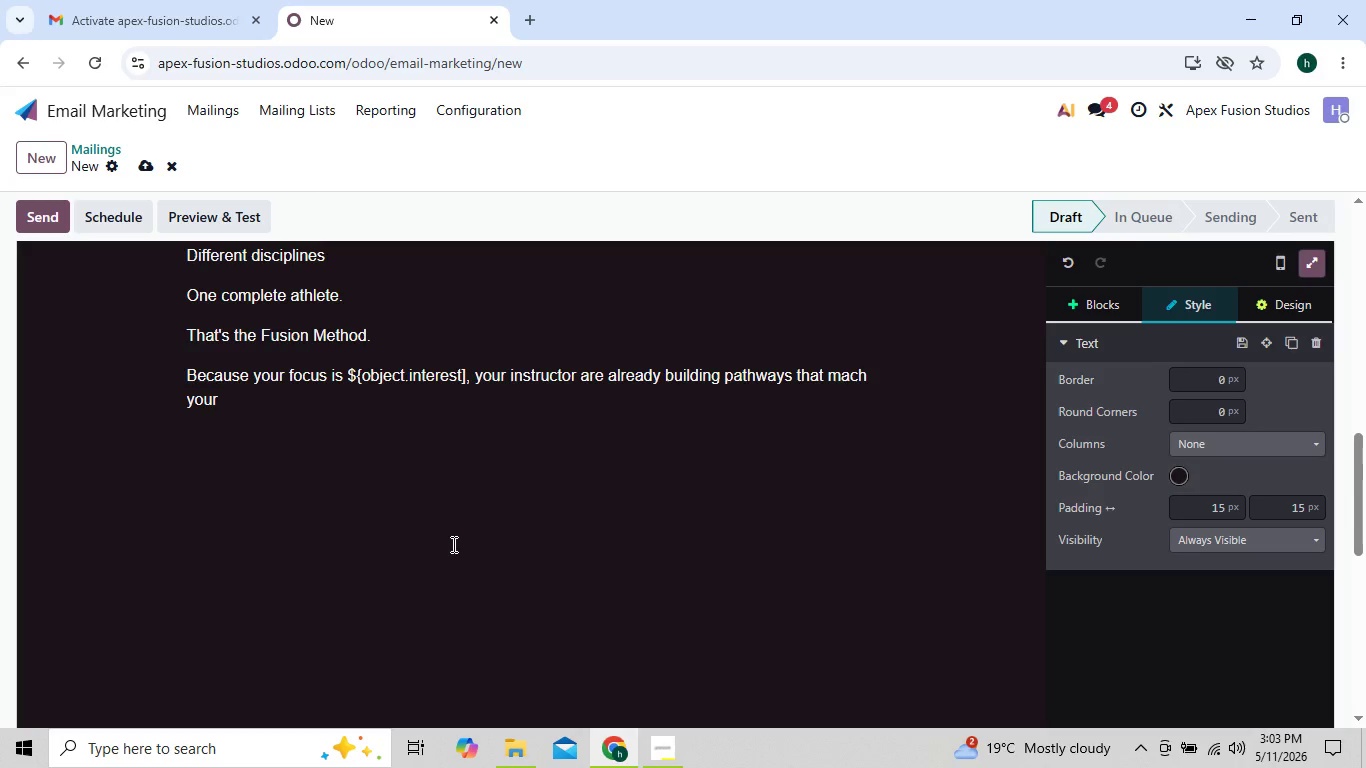 
key(ArrowDown)
 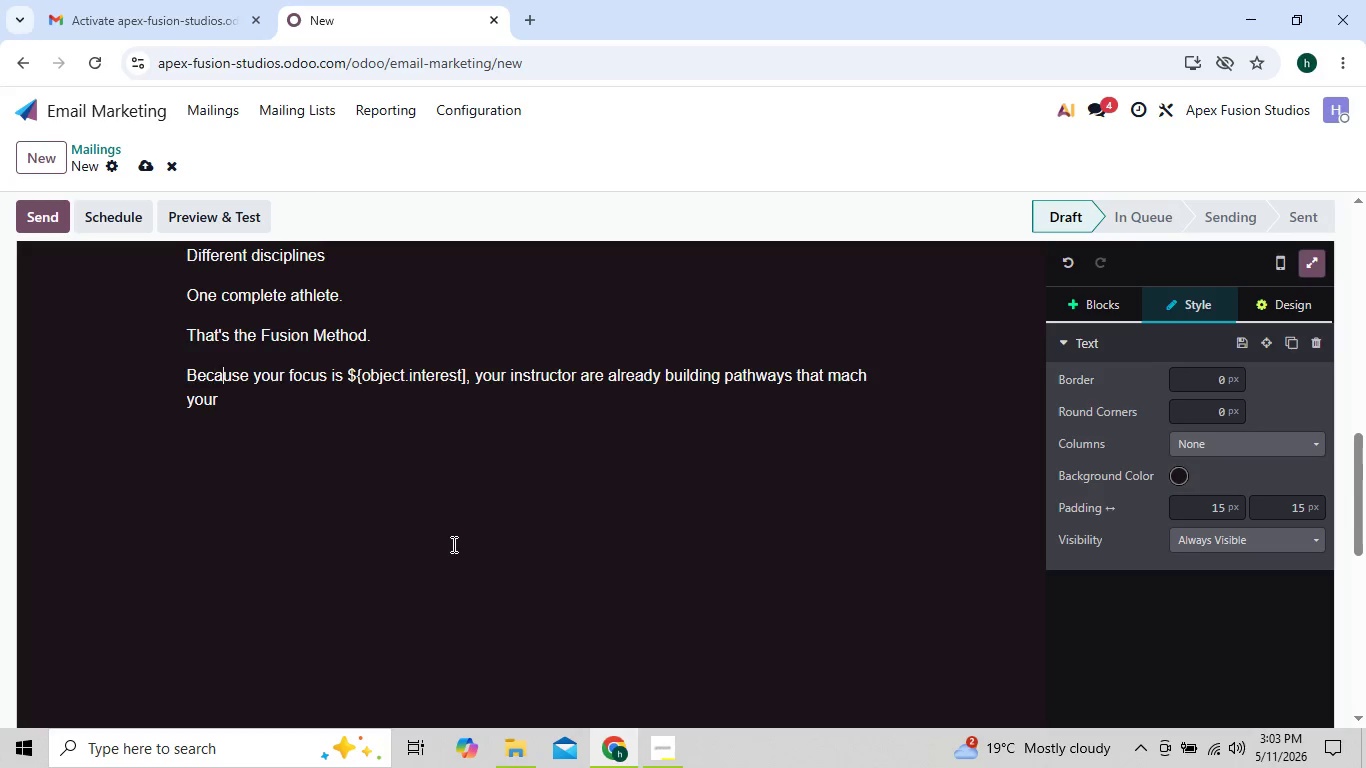 
key(ArrowRight)
 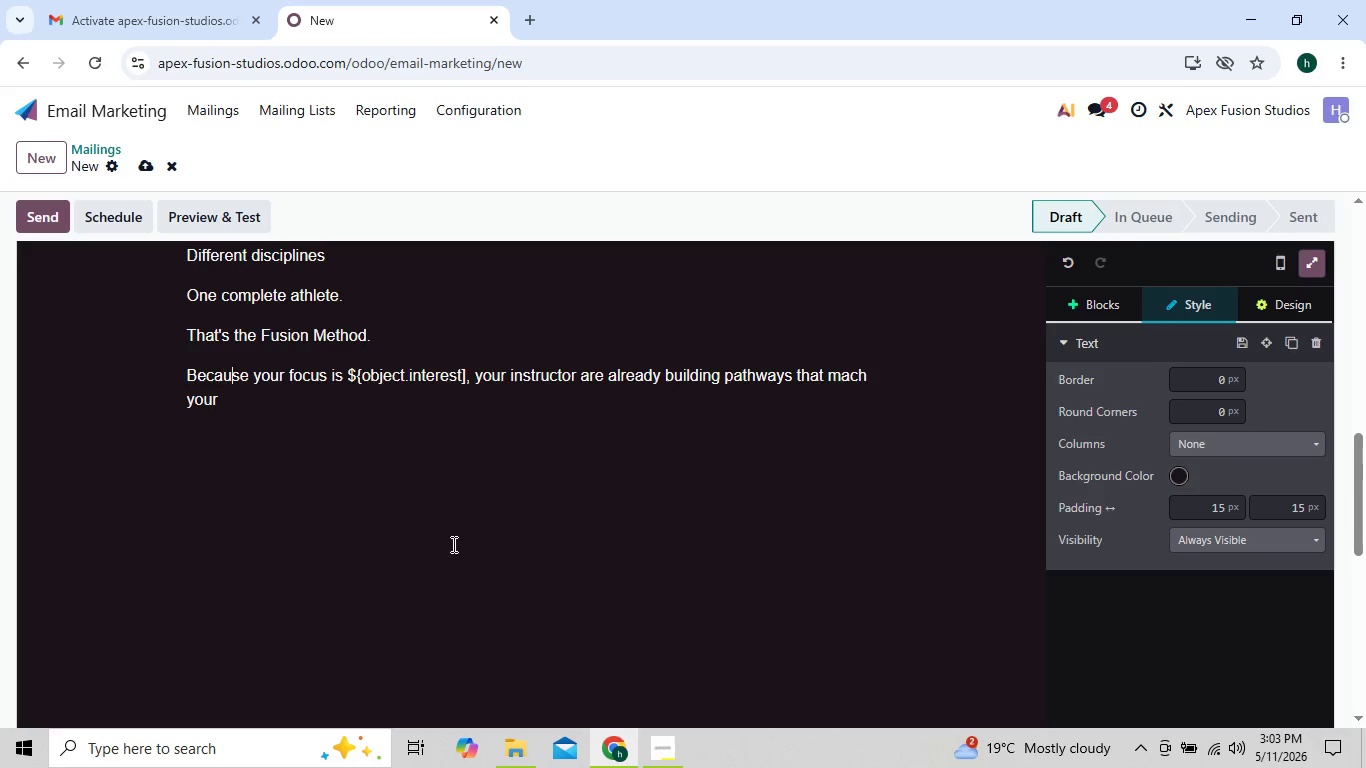 
key(ArrowRight)
 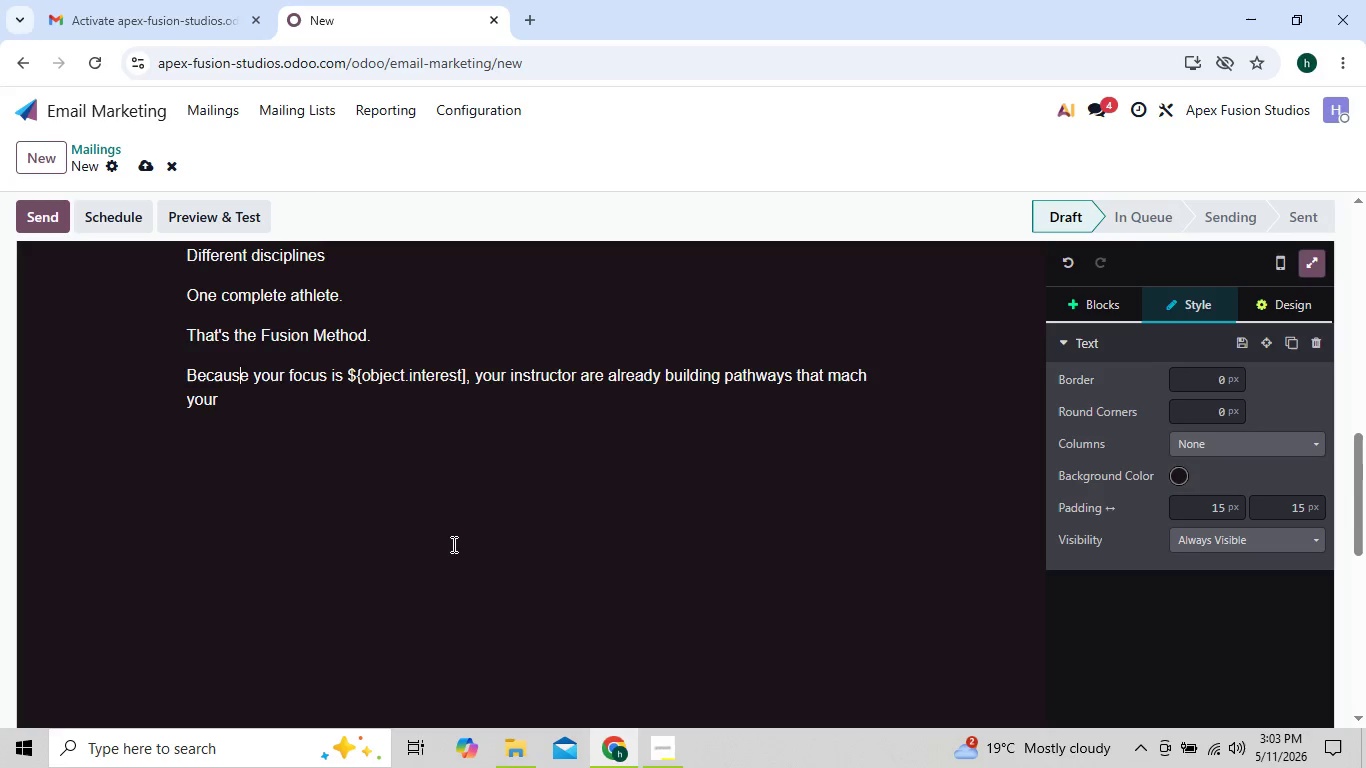 
key(ArrowRight)
 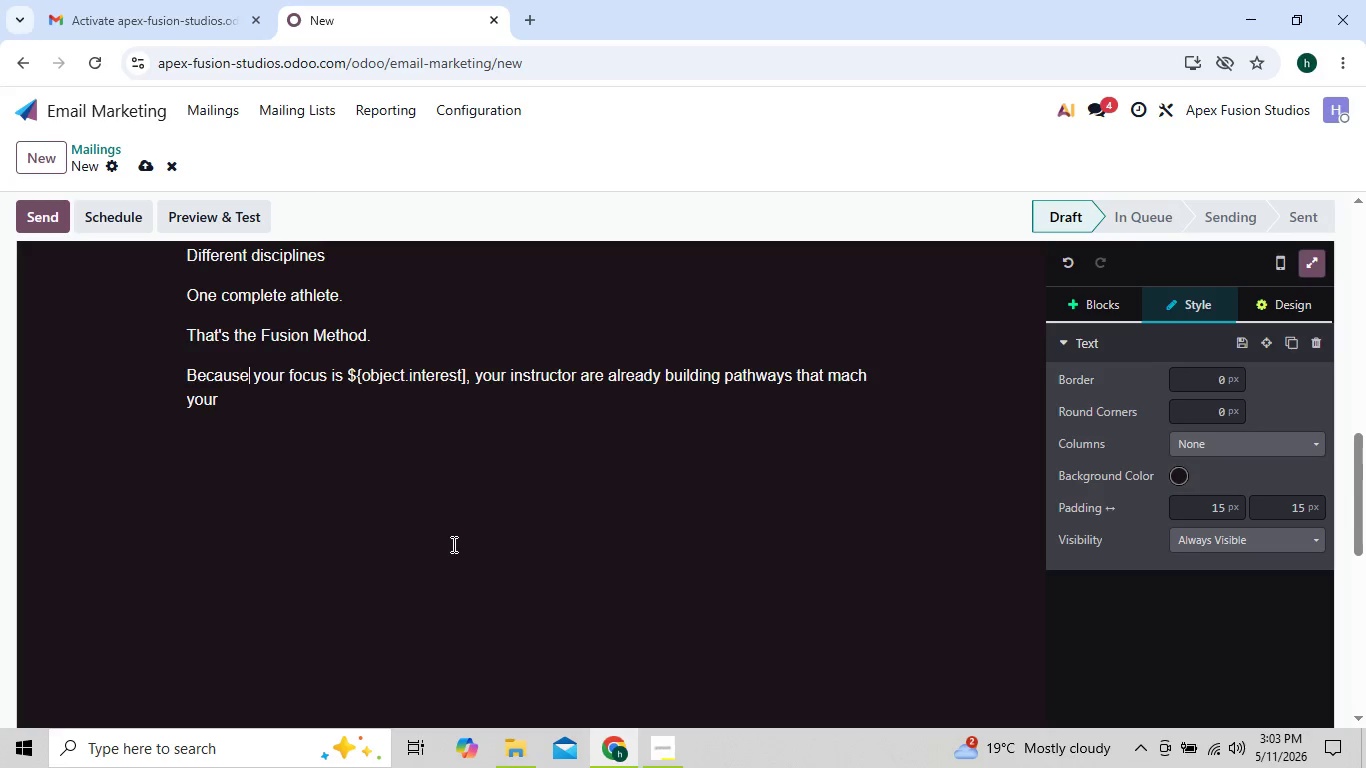 
key(ArrowRight)
 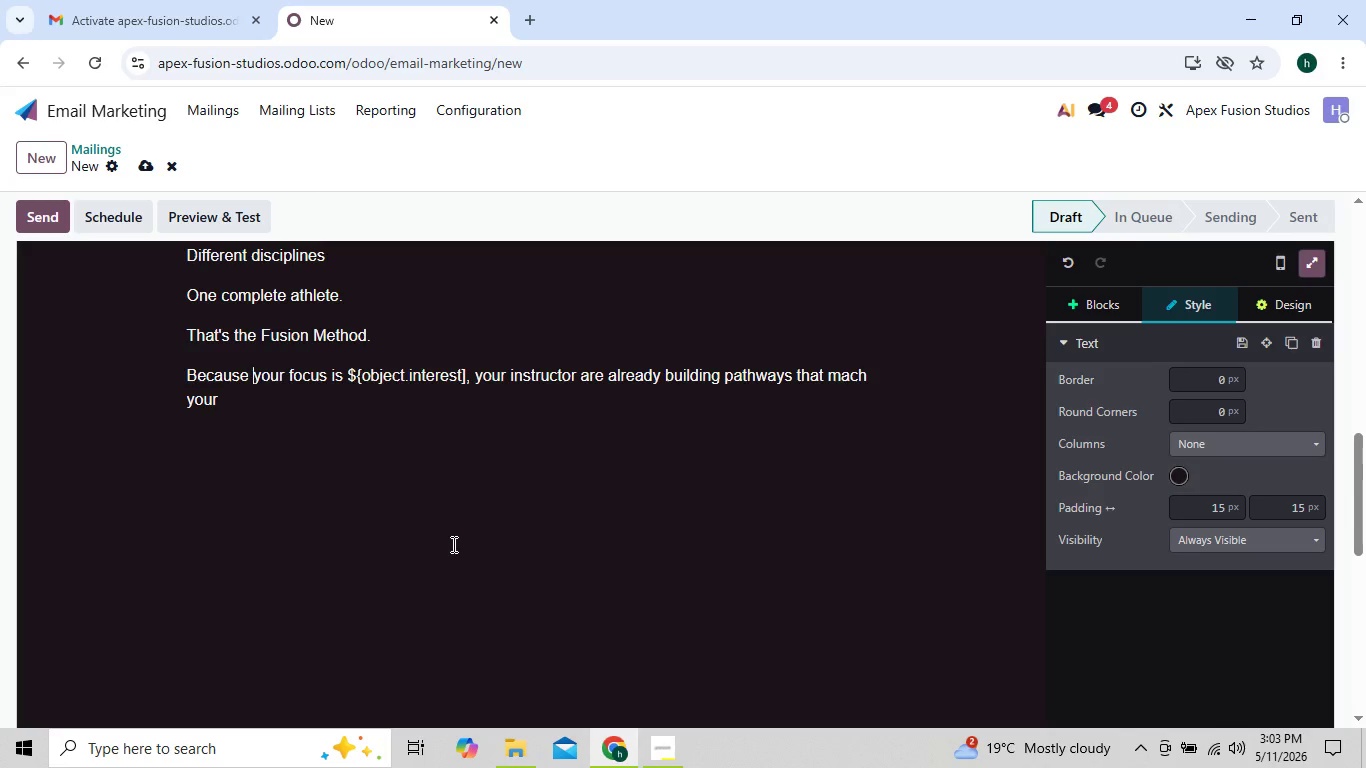 
key(ArrowRight)
 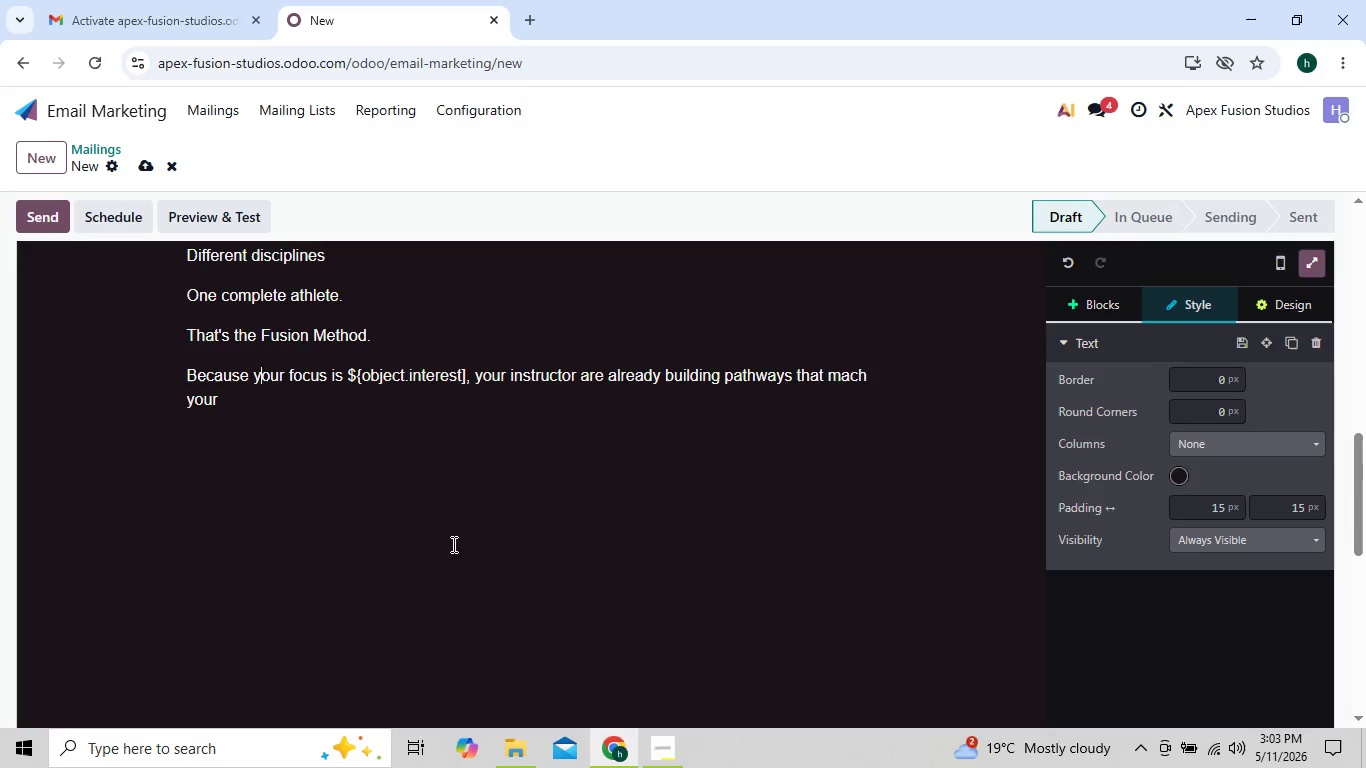 
key(ArrowRight)
 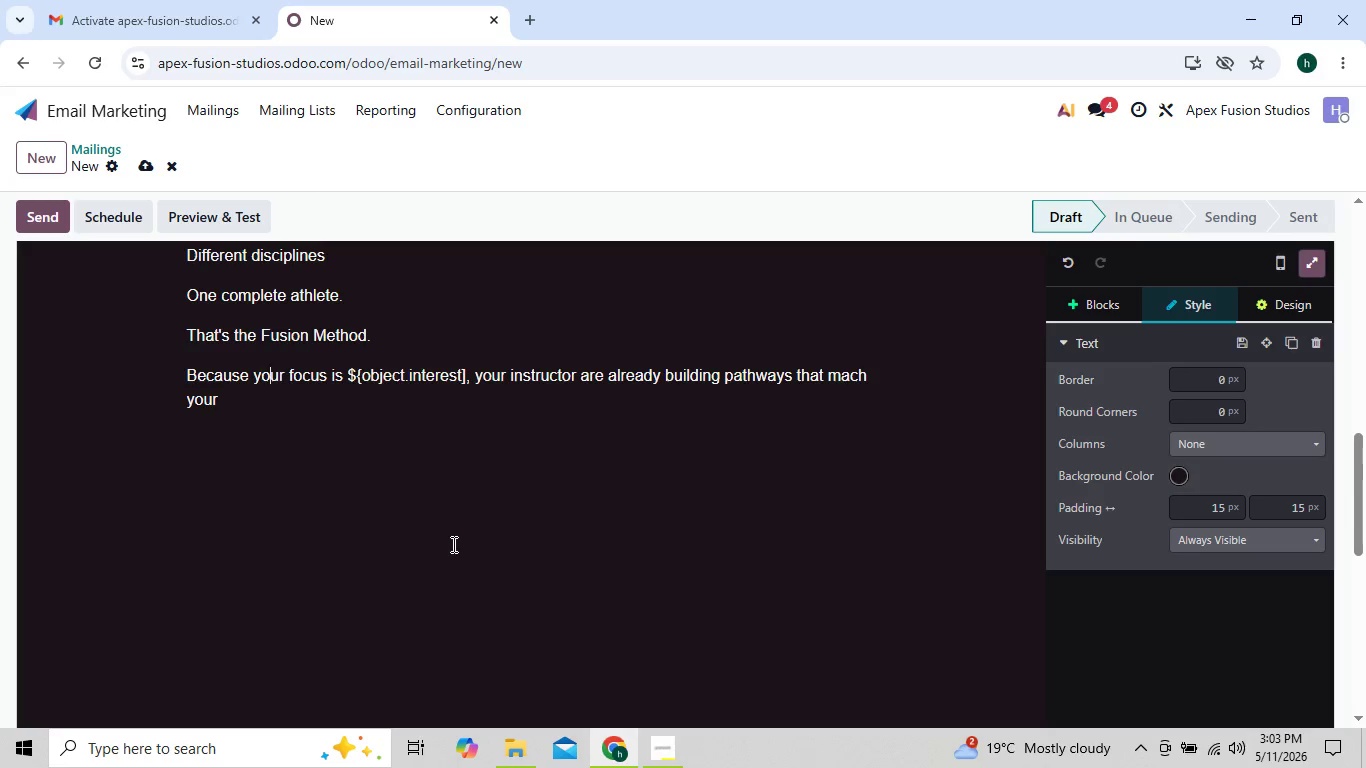 
key(ArrowRight)
 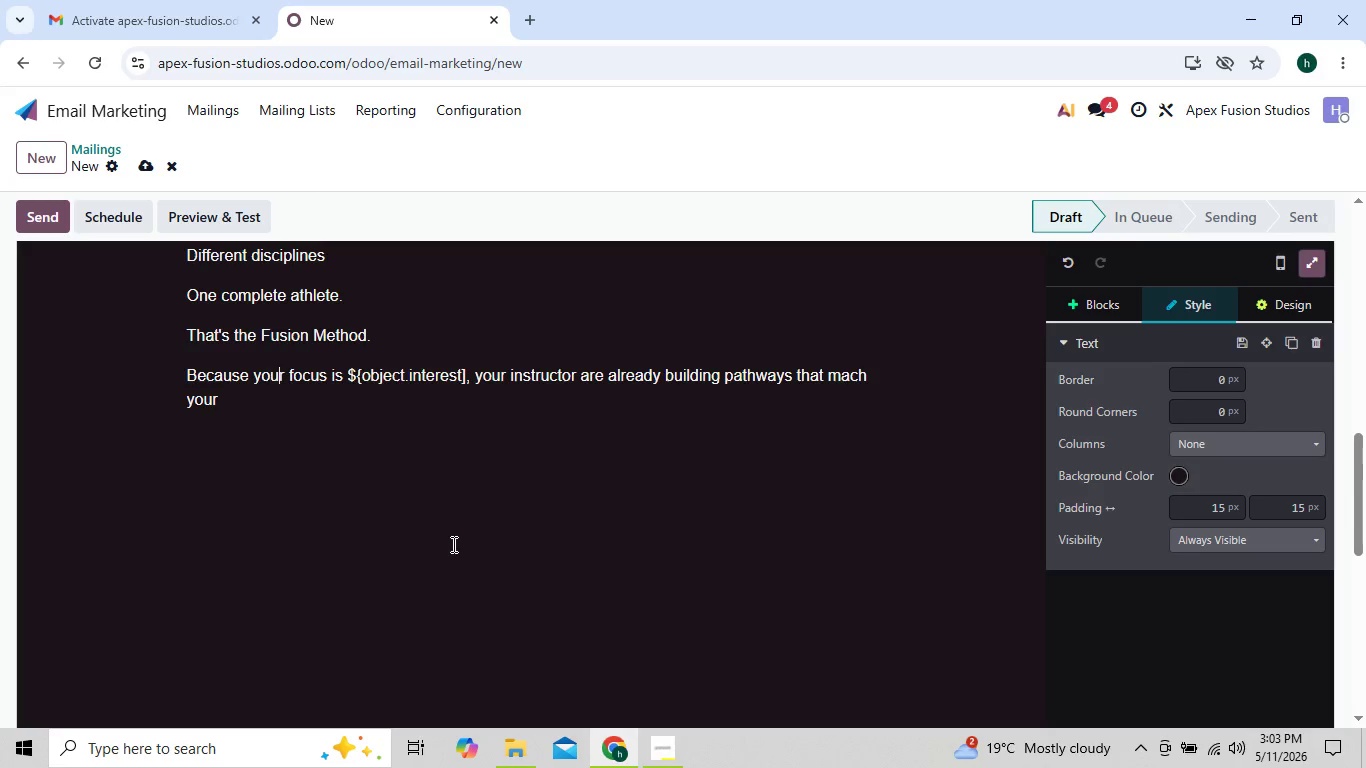 
key(ArrowRight)
 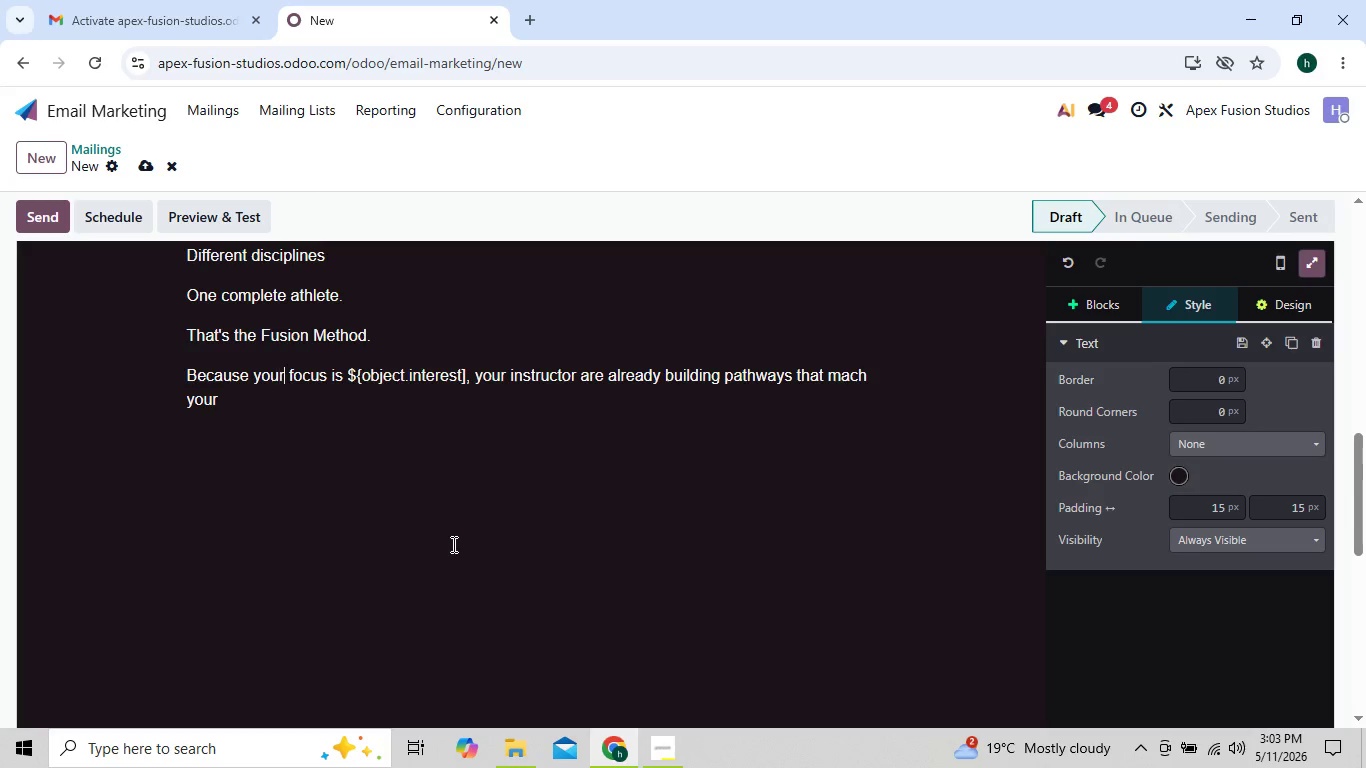 
key(ArrowRight)
 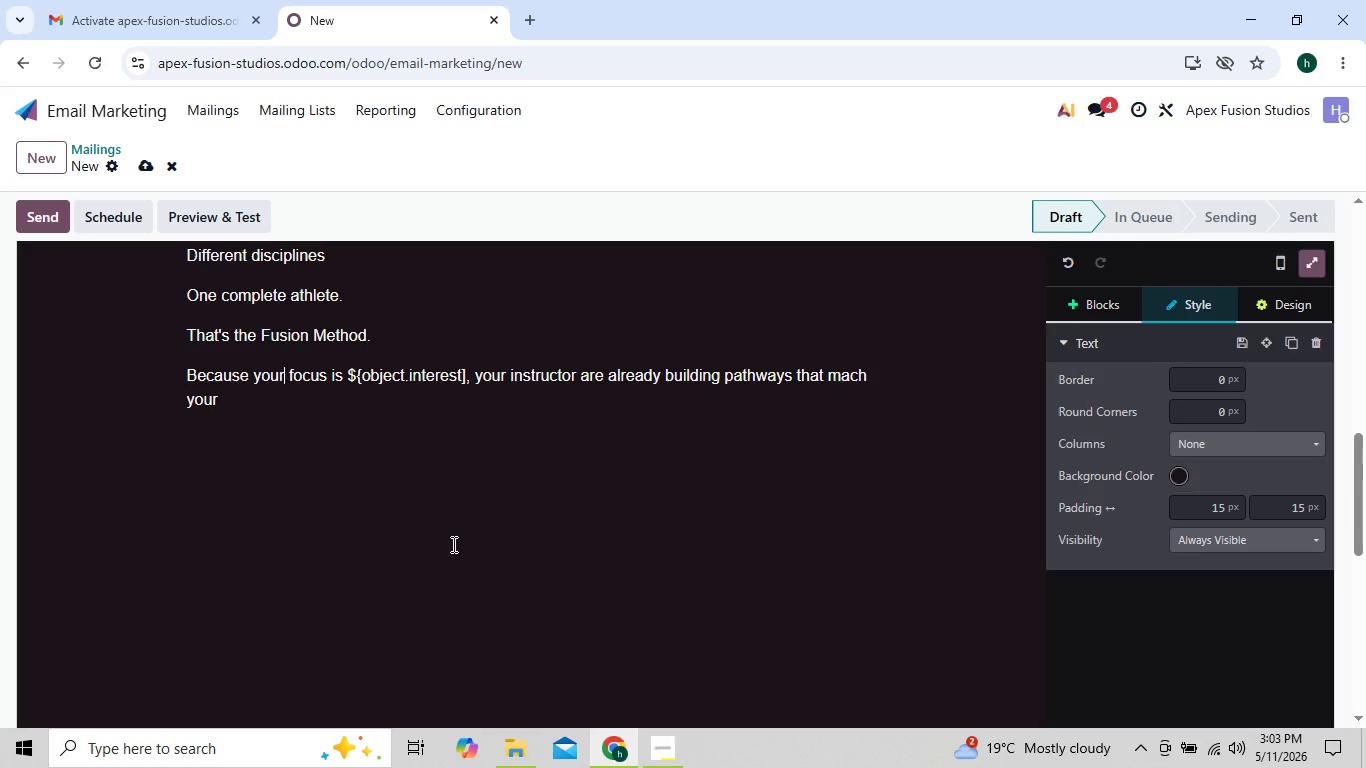 
key(ArrowRight)
 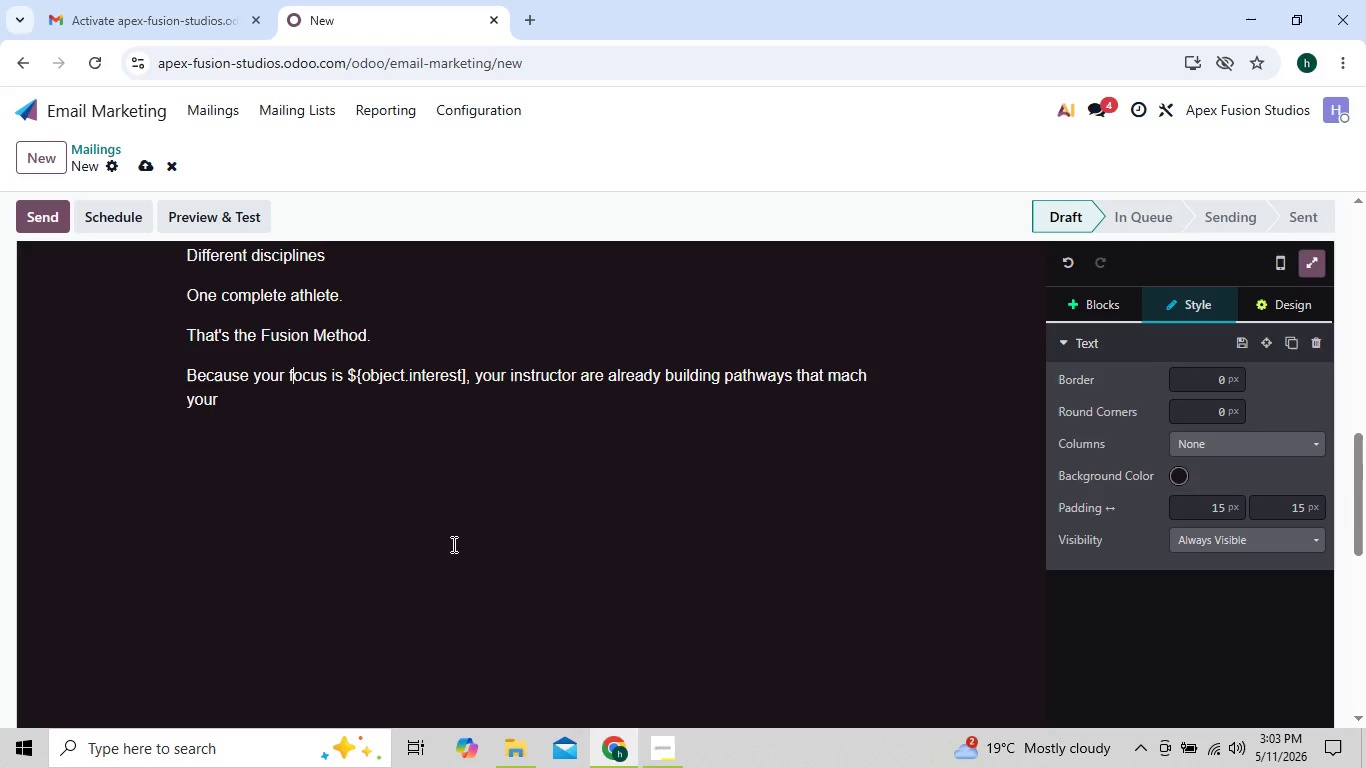 
key(ArrowRight)
 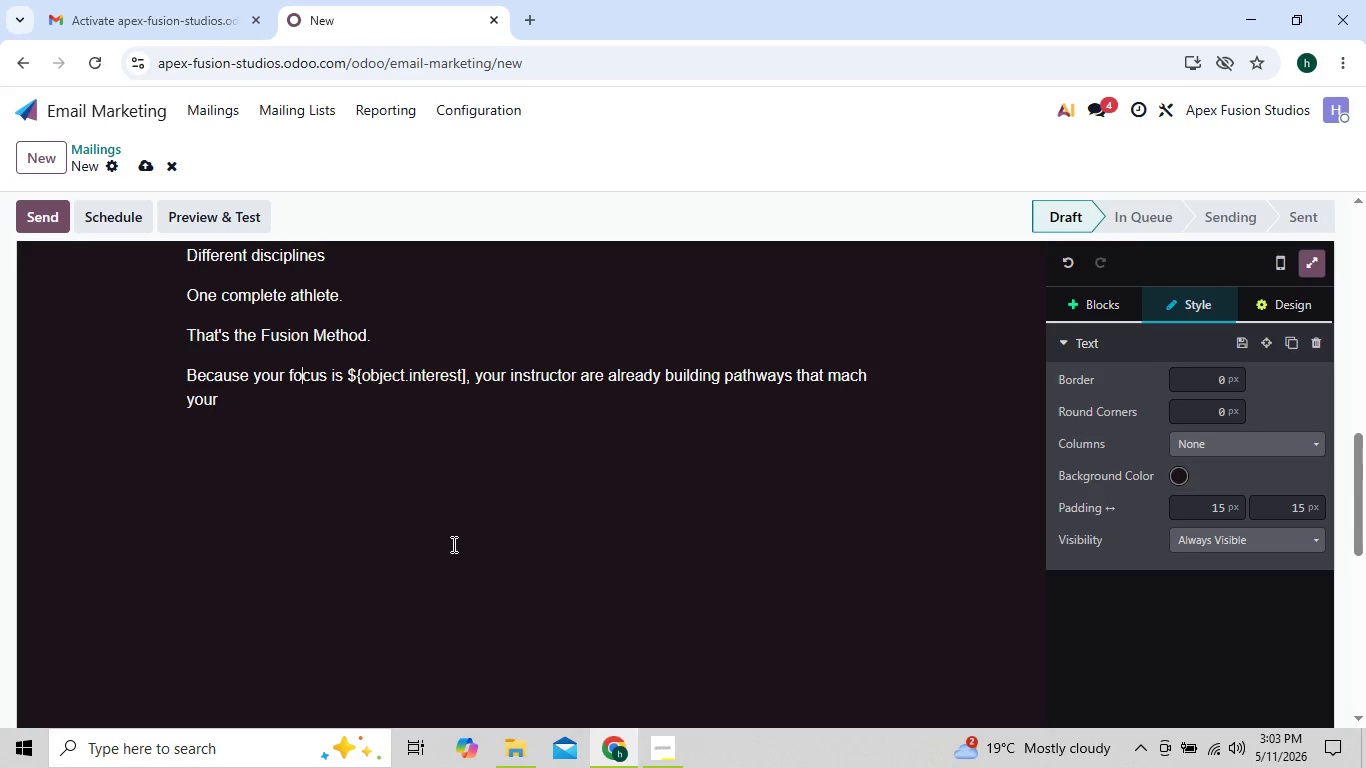 
key(ArrowRight)
 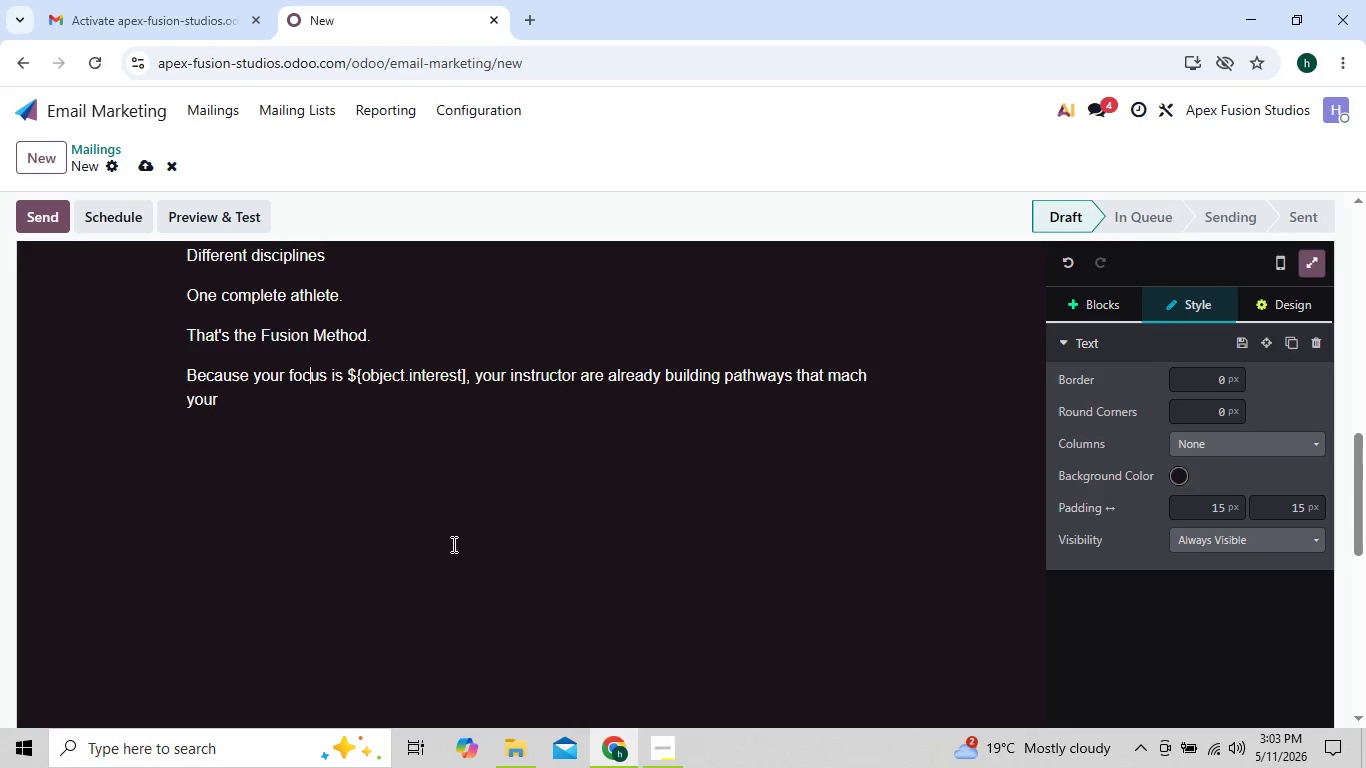 
key(ArrowRight)
 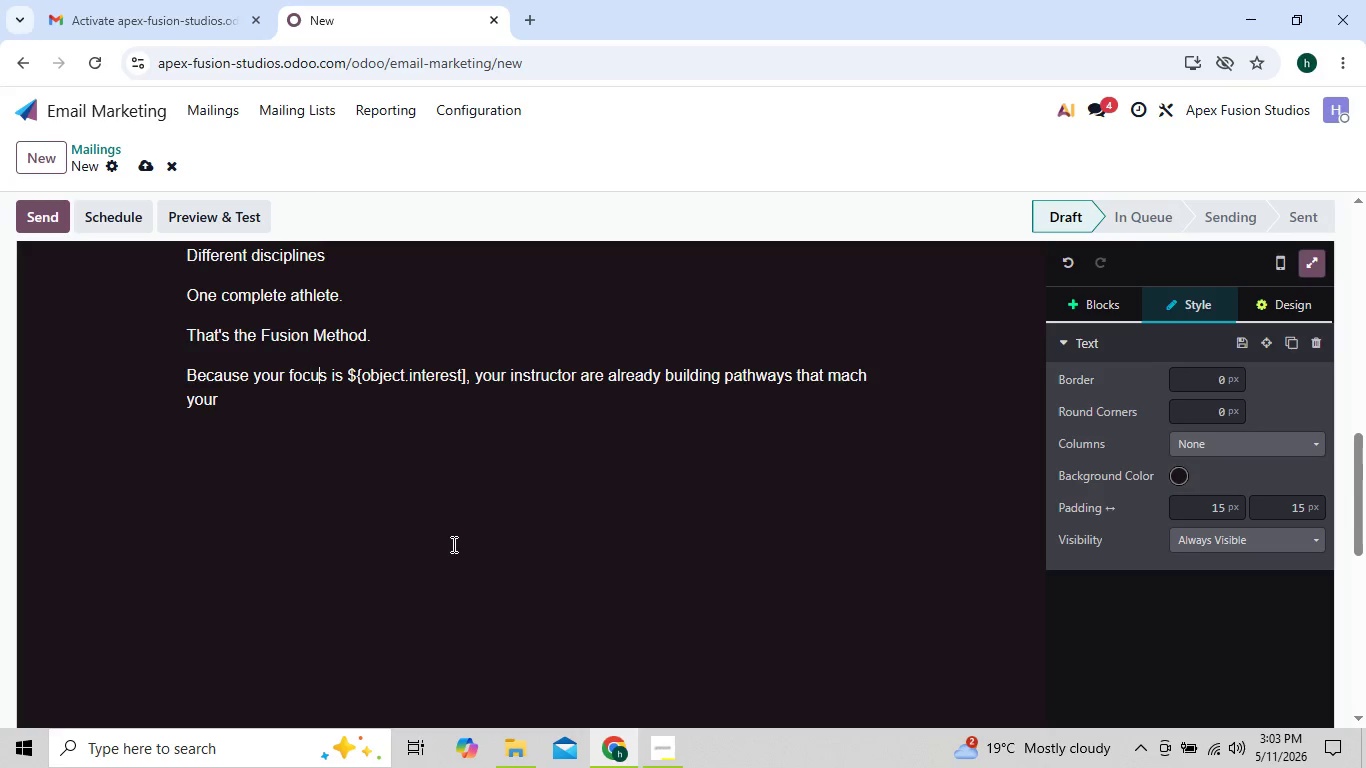 
key(ArrowRight)
 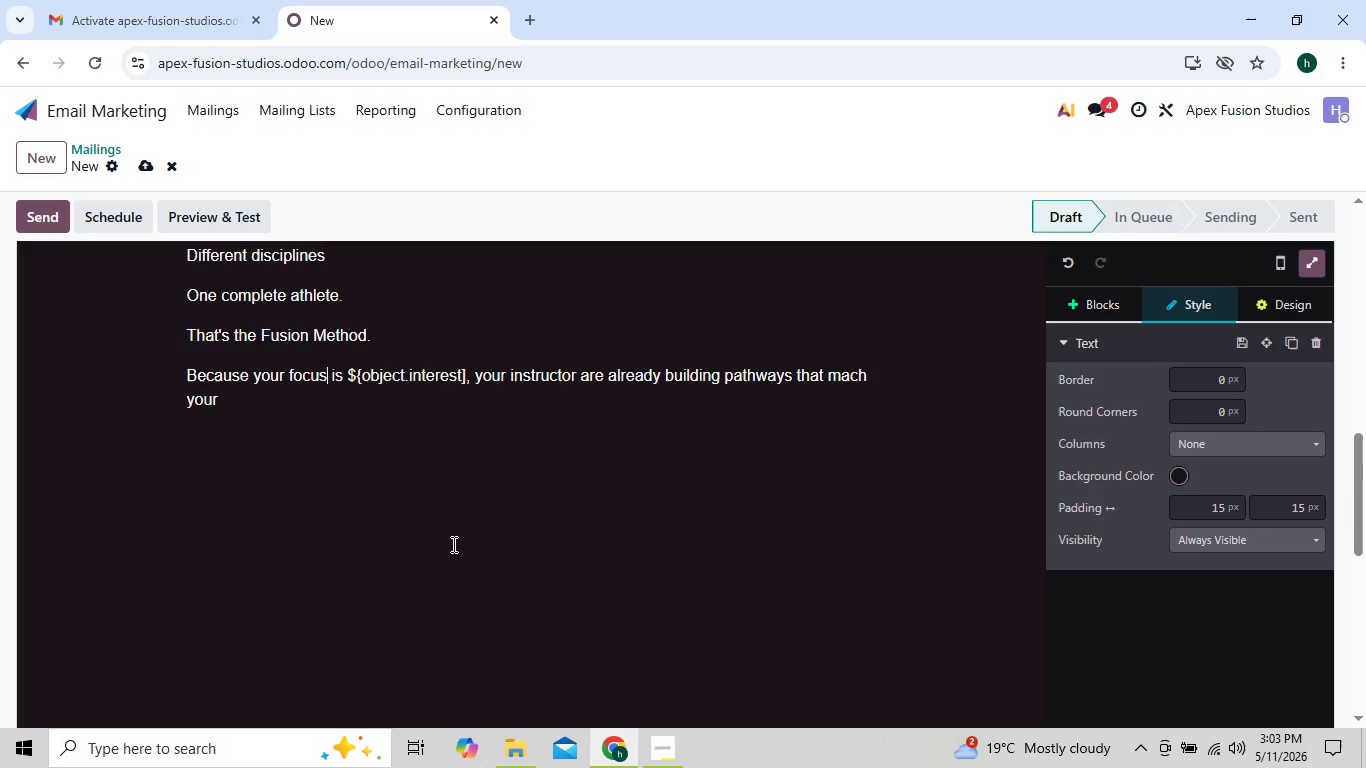 
key(ArrowRight)
 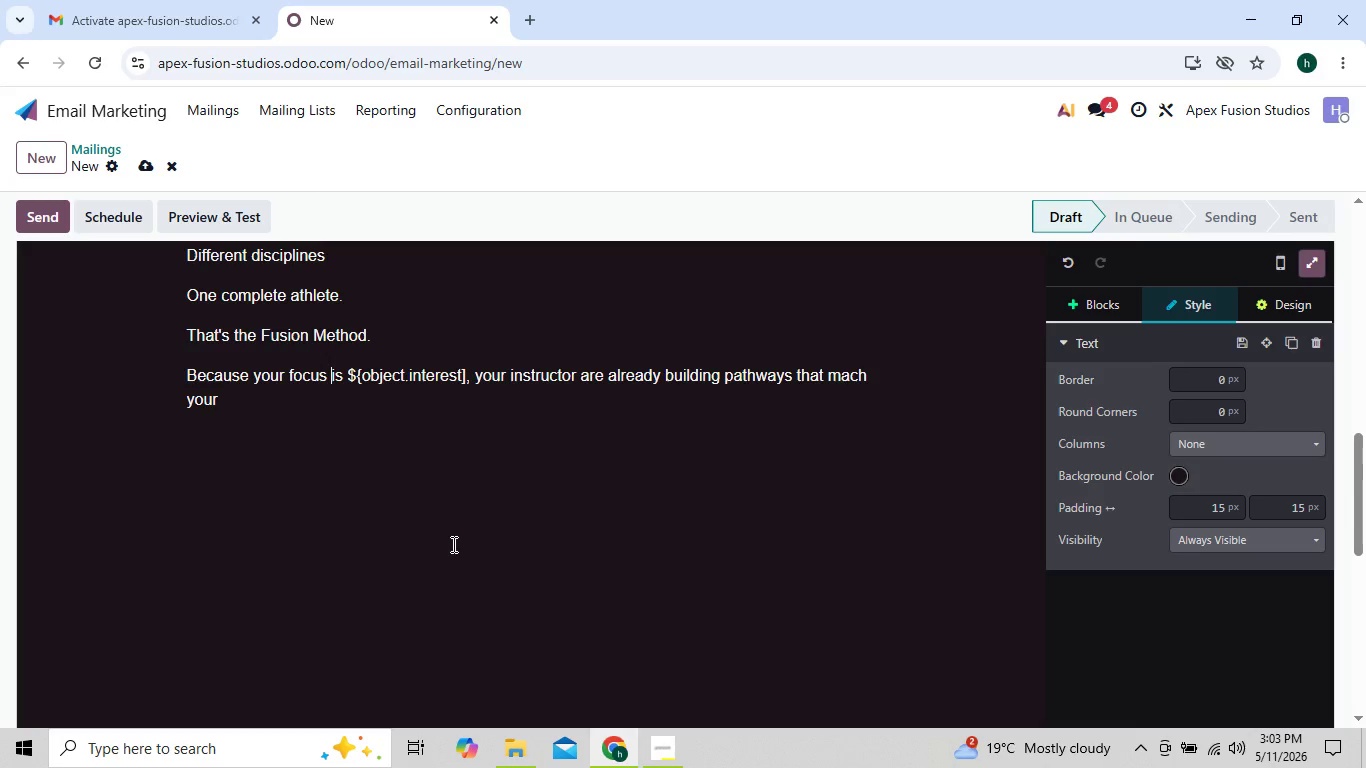 
key(ArrowRight)
 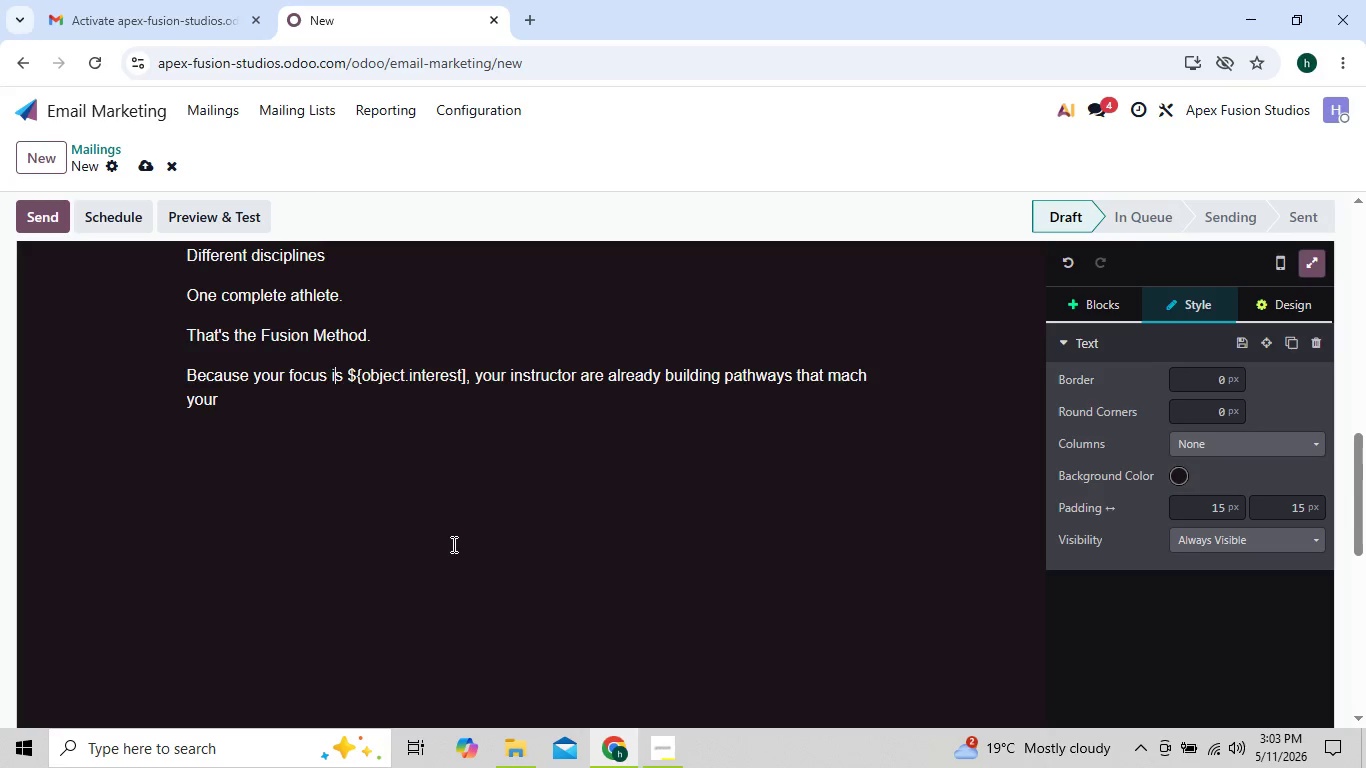 
key(ArrowRight)
 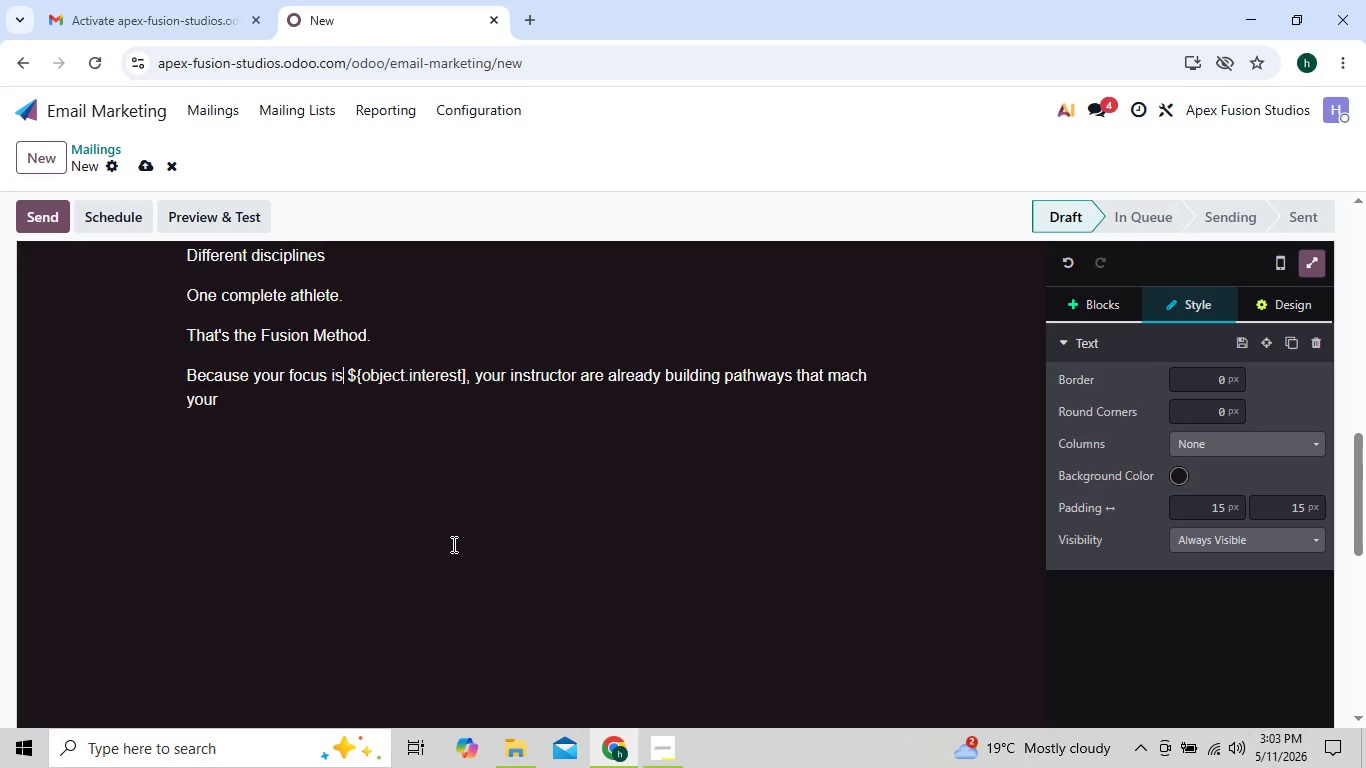 
key(ArrowRight)
 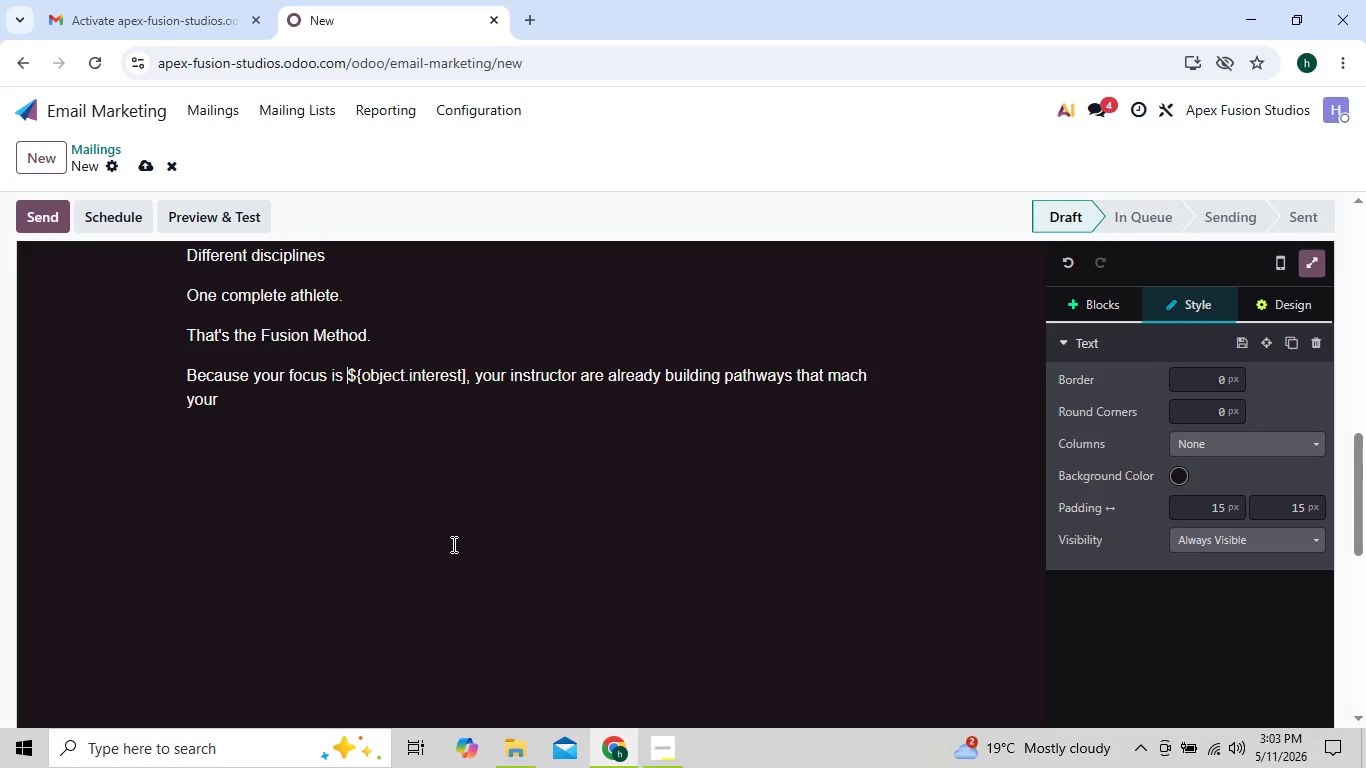 
key(ArrowRight)
 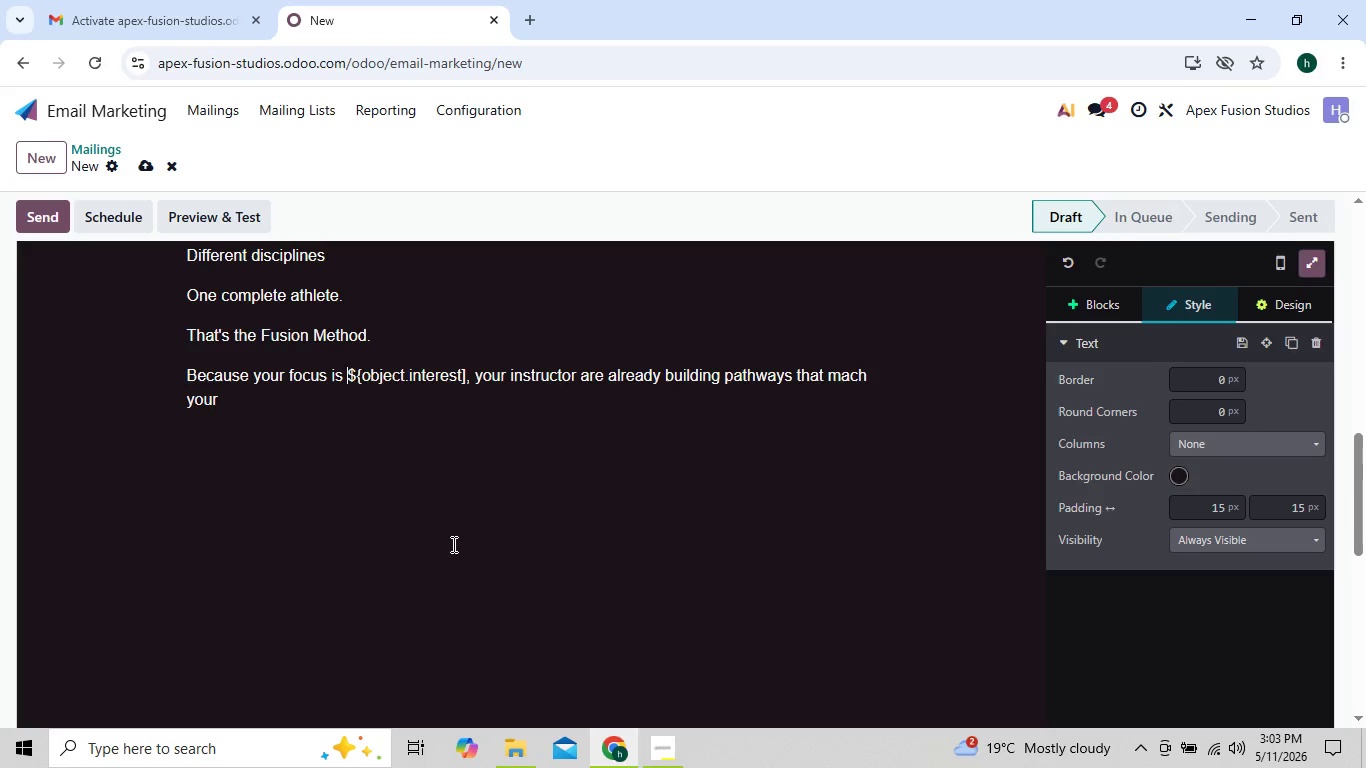 
key(ArrowLeft)
 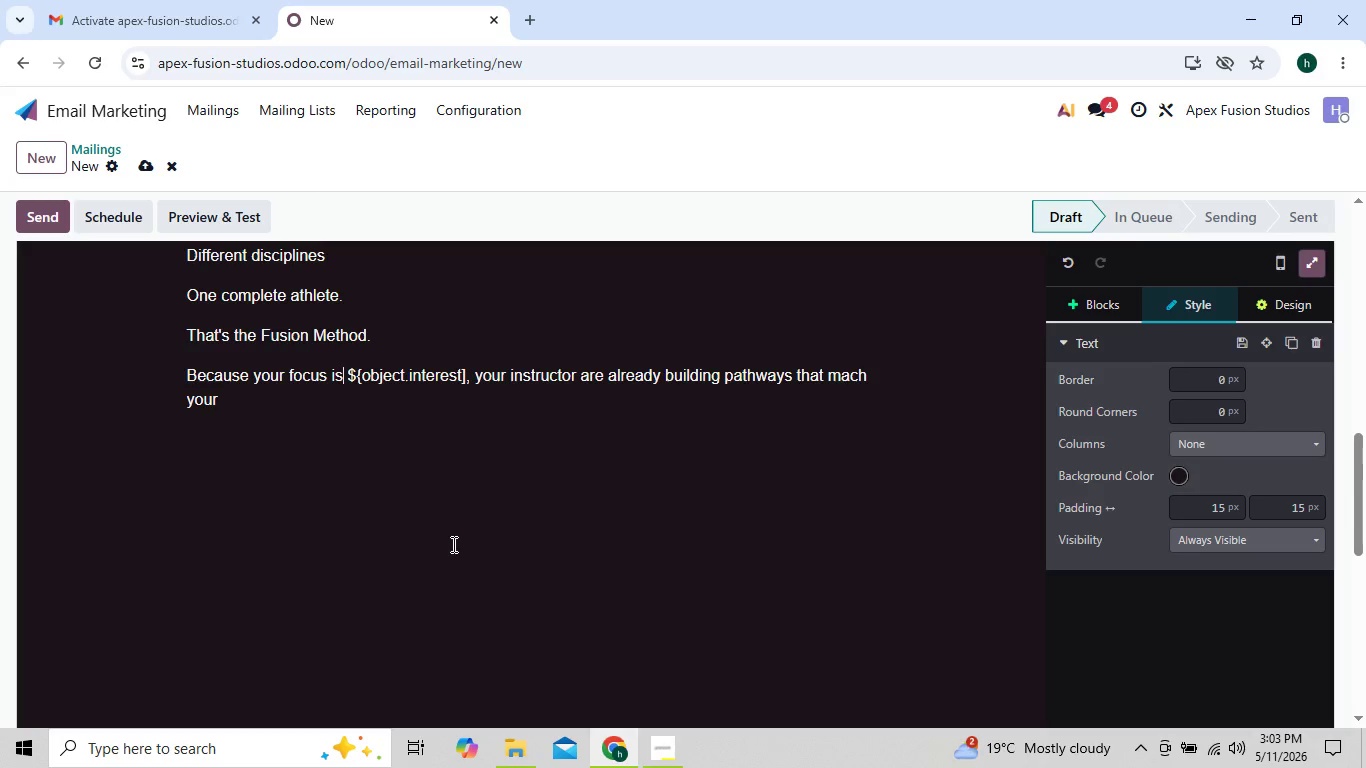 
key(ArrowLeft)
 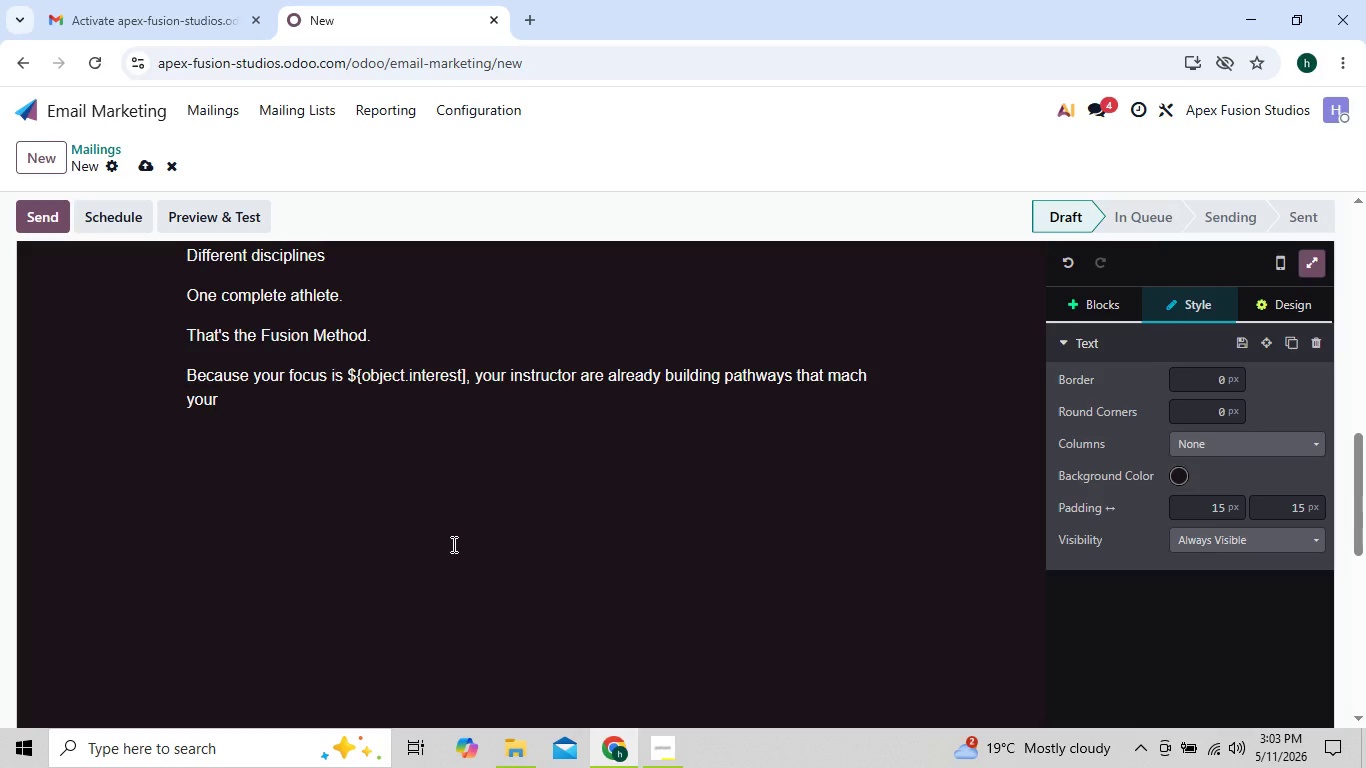 
key(ArrowRight)
 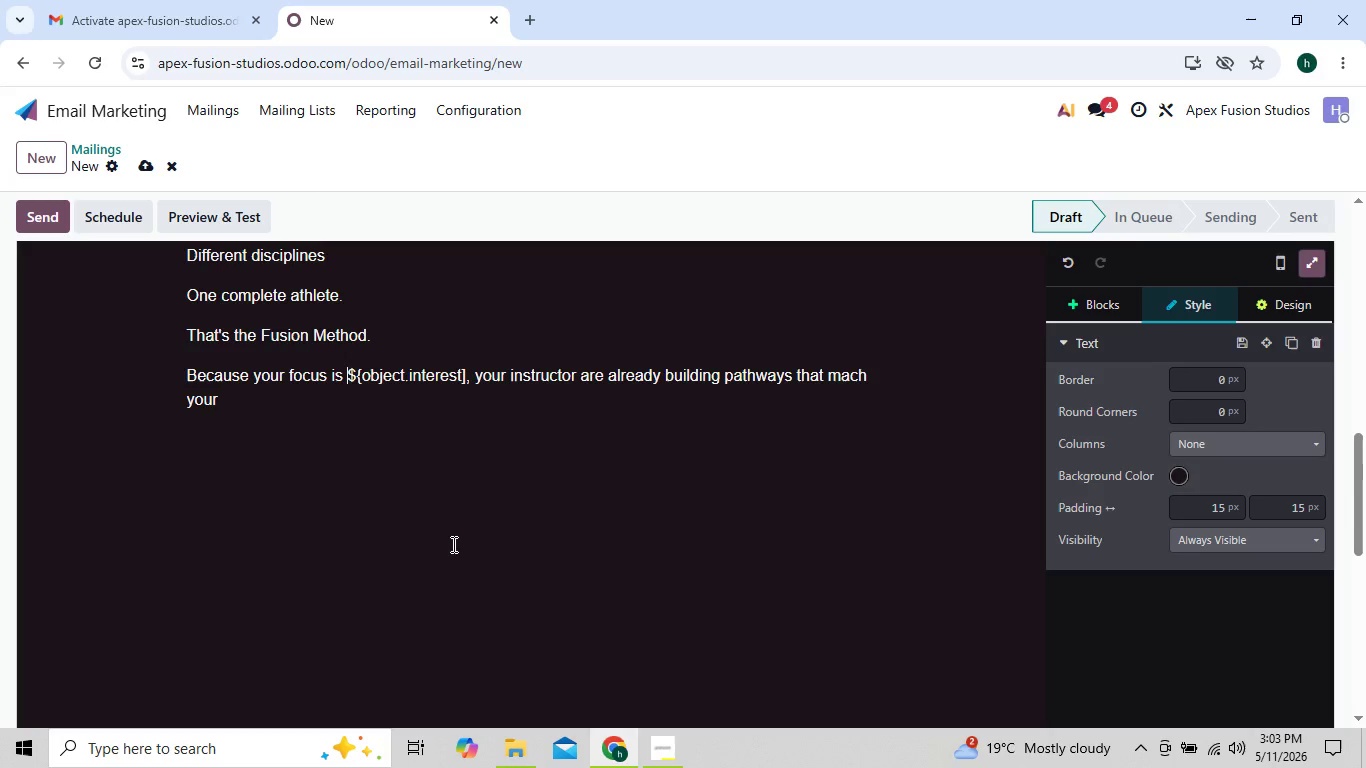 
key(ArrowRight)
 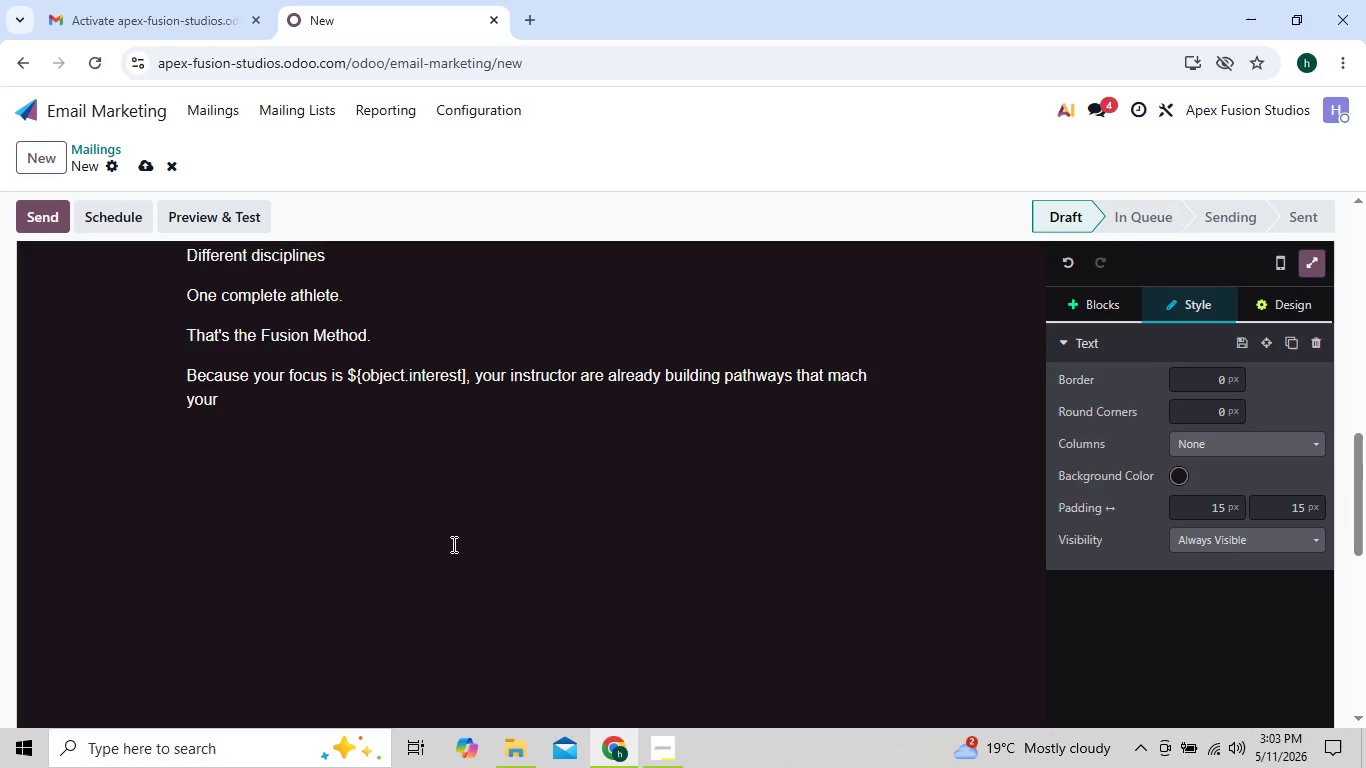 
key(ArrowLeft)
 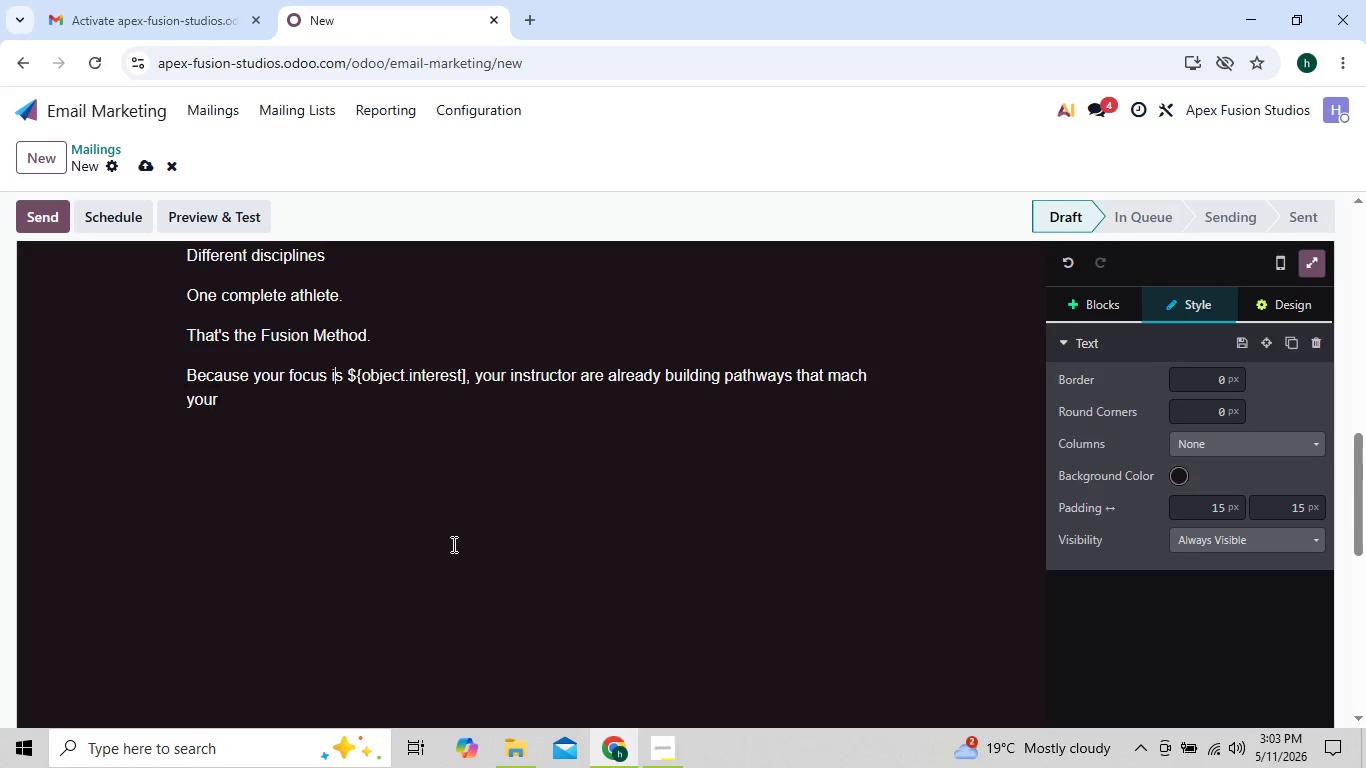 
key(ArrowLeft)
 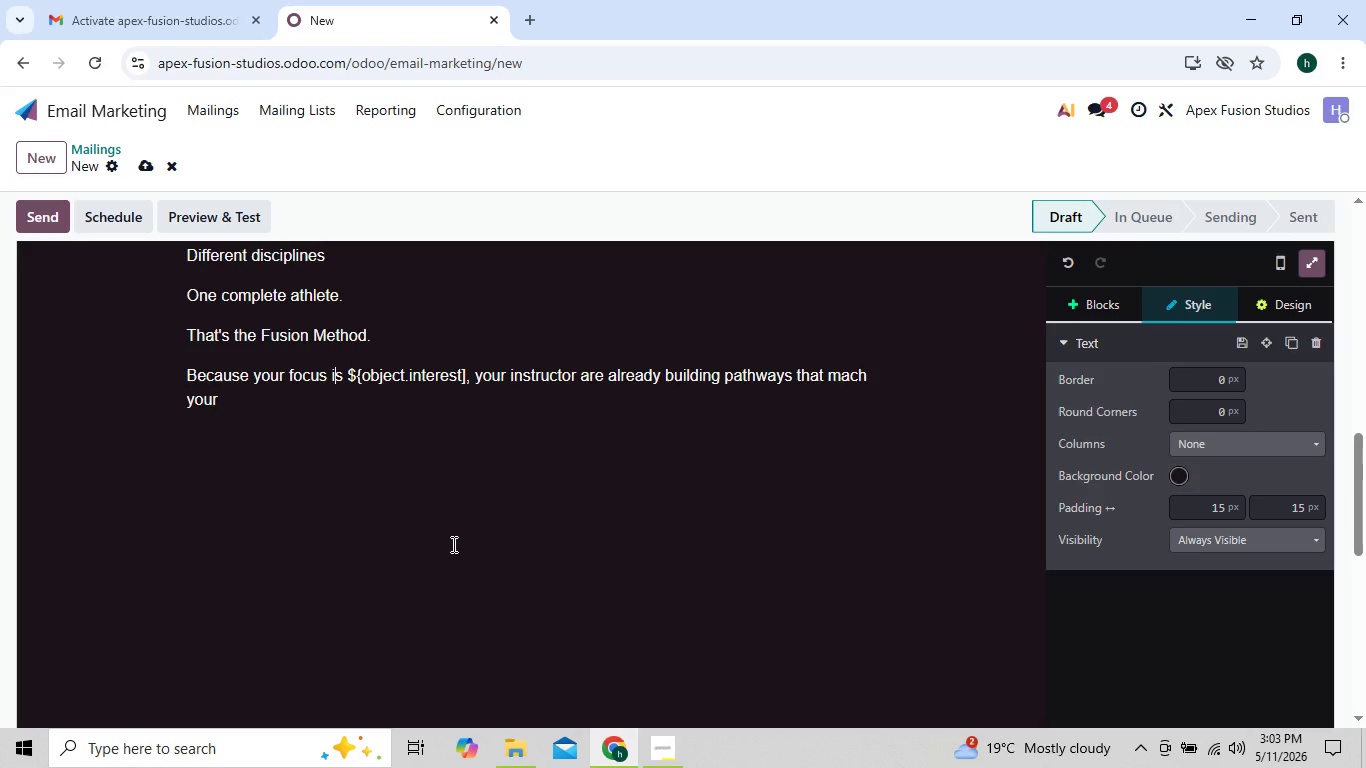 
key(ArrowRight)
 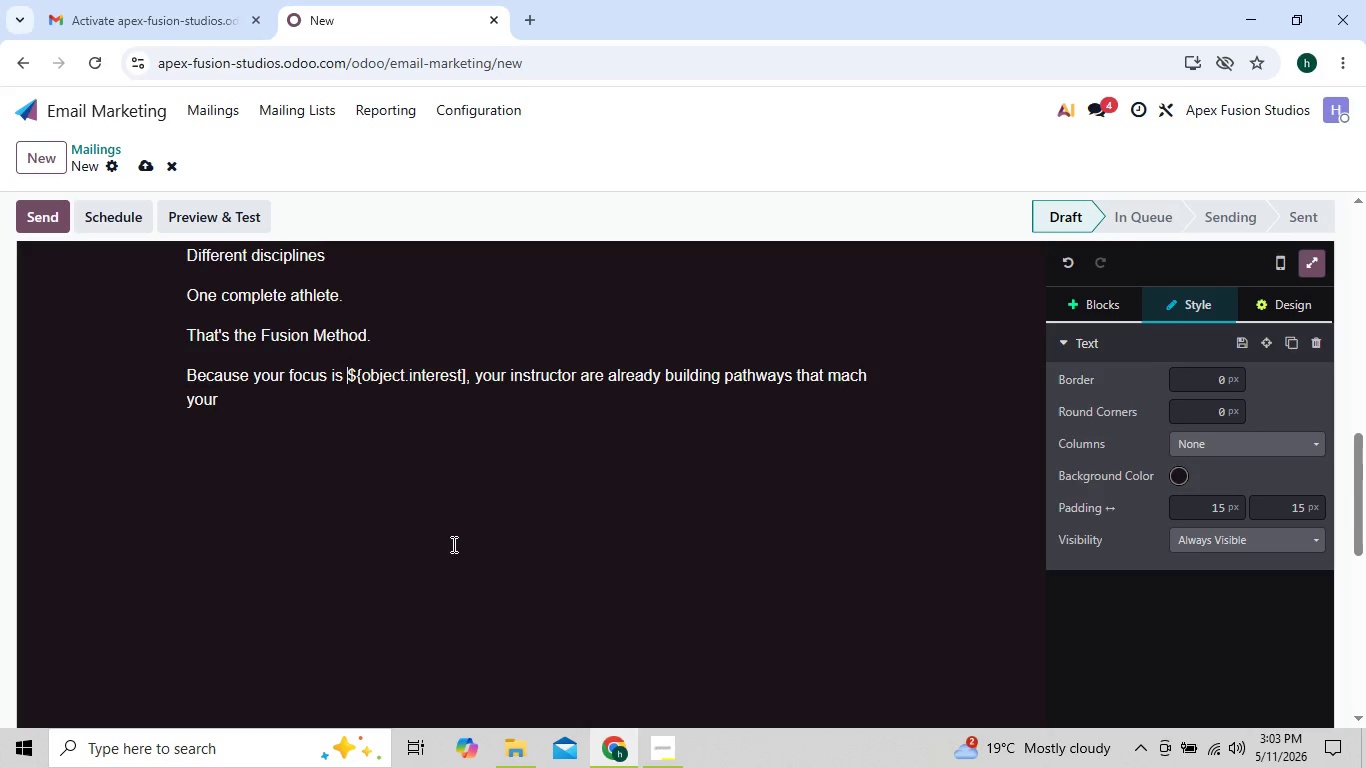 
key(ArrowRight)
 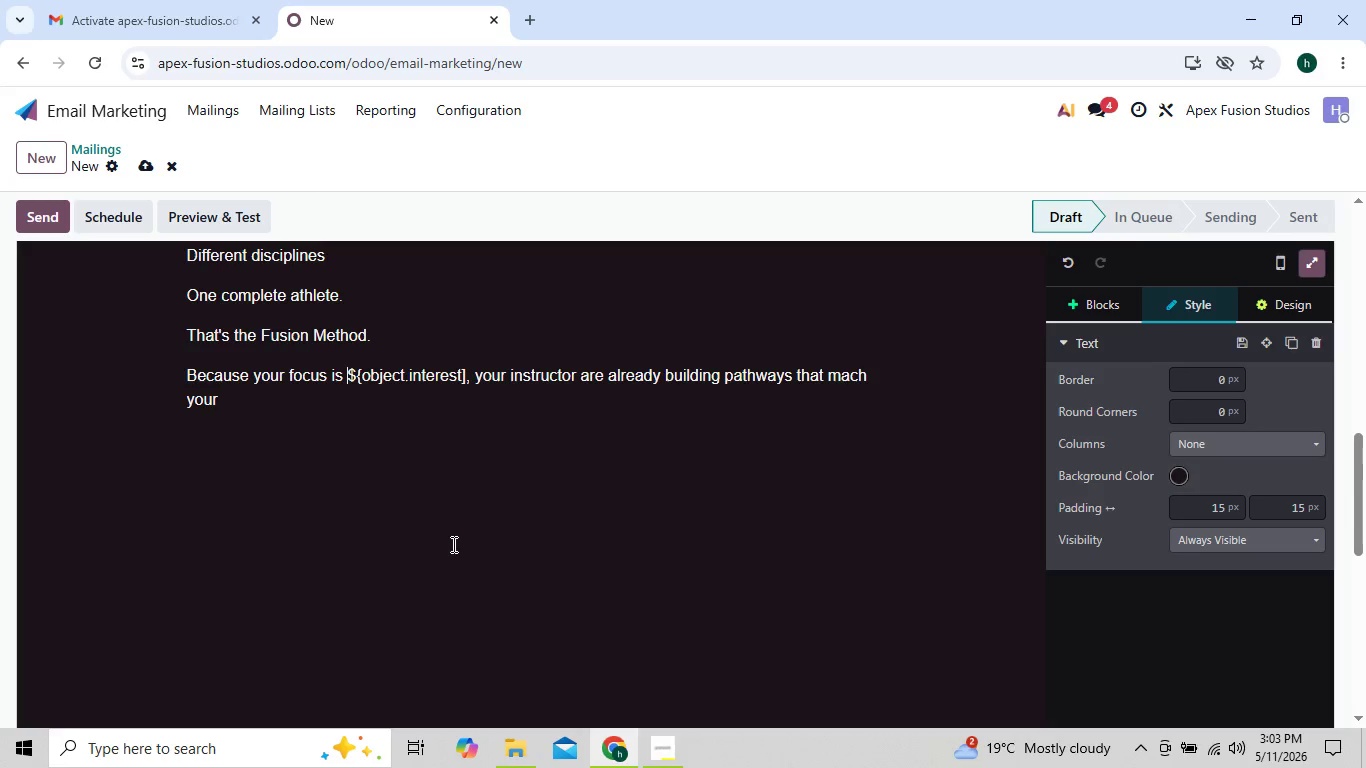 
key(ArrowDown)
 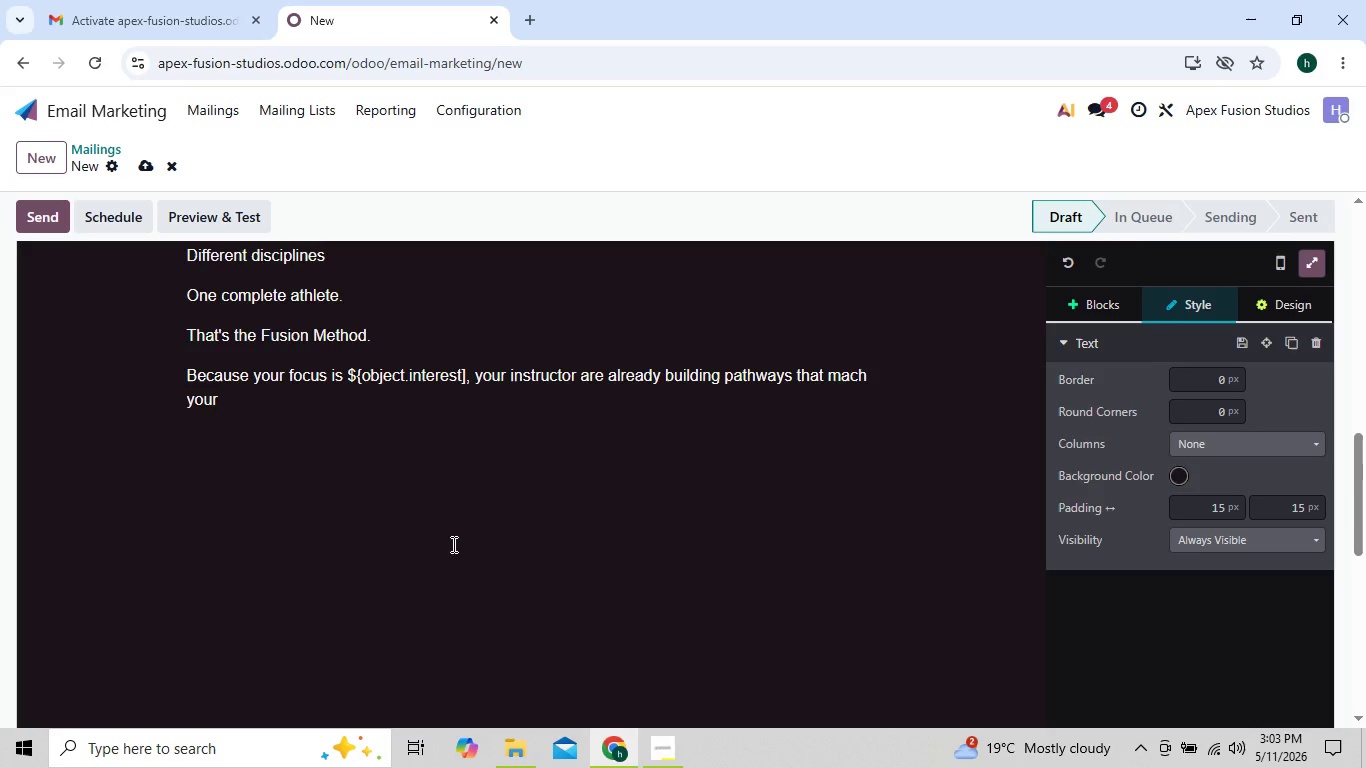 
type( goals while helping you develo)
 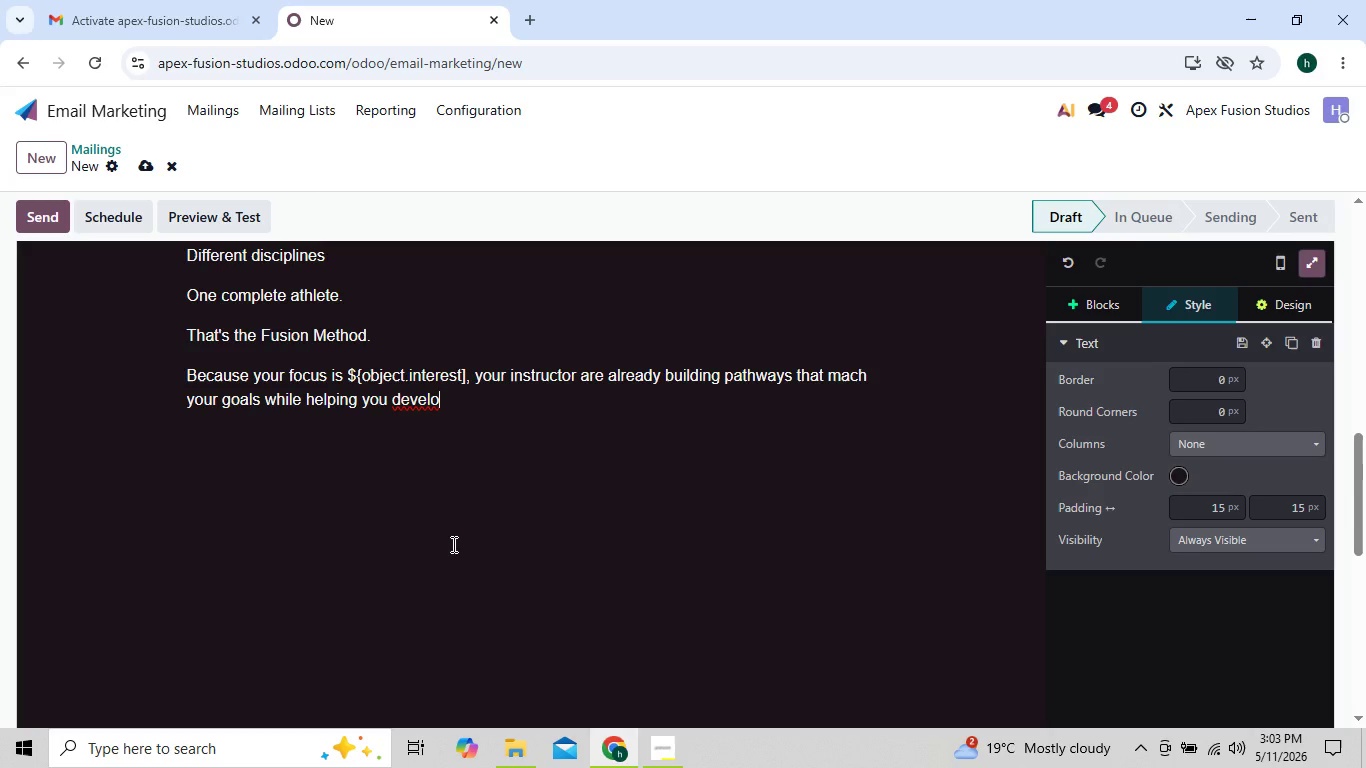 
type(p complemen)
 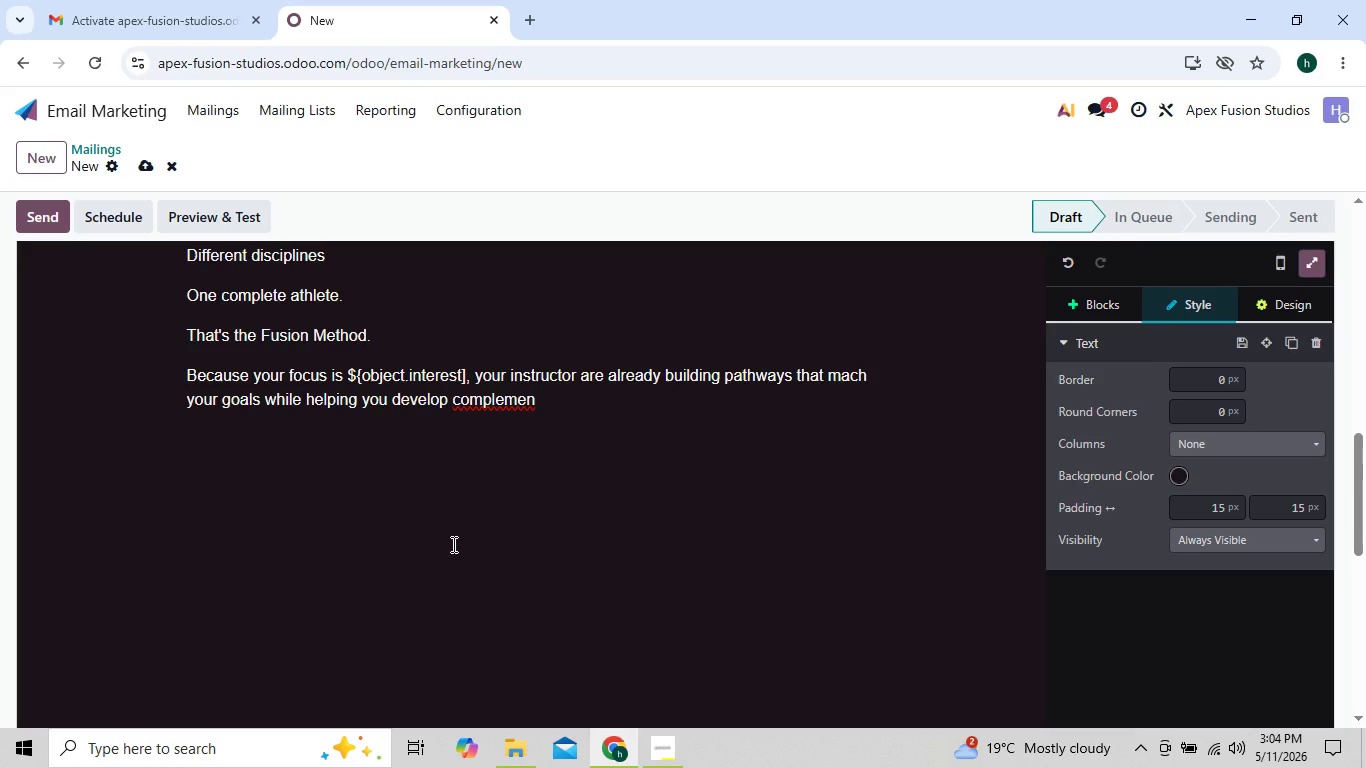 
key(ArrowLeft)
 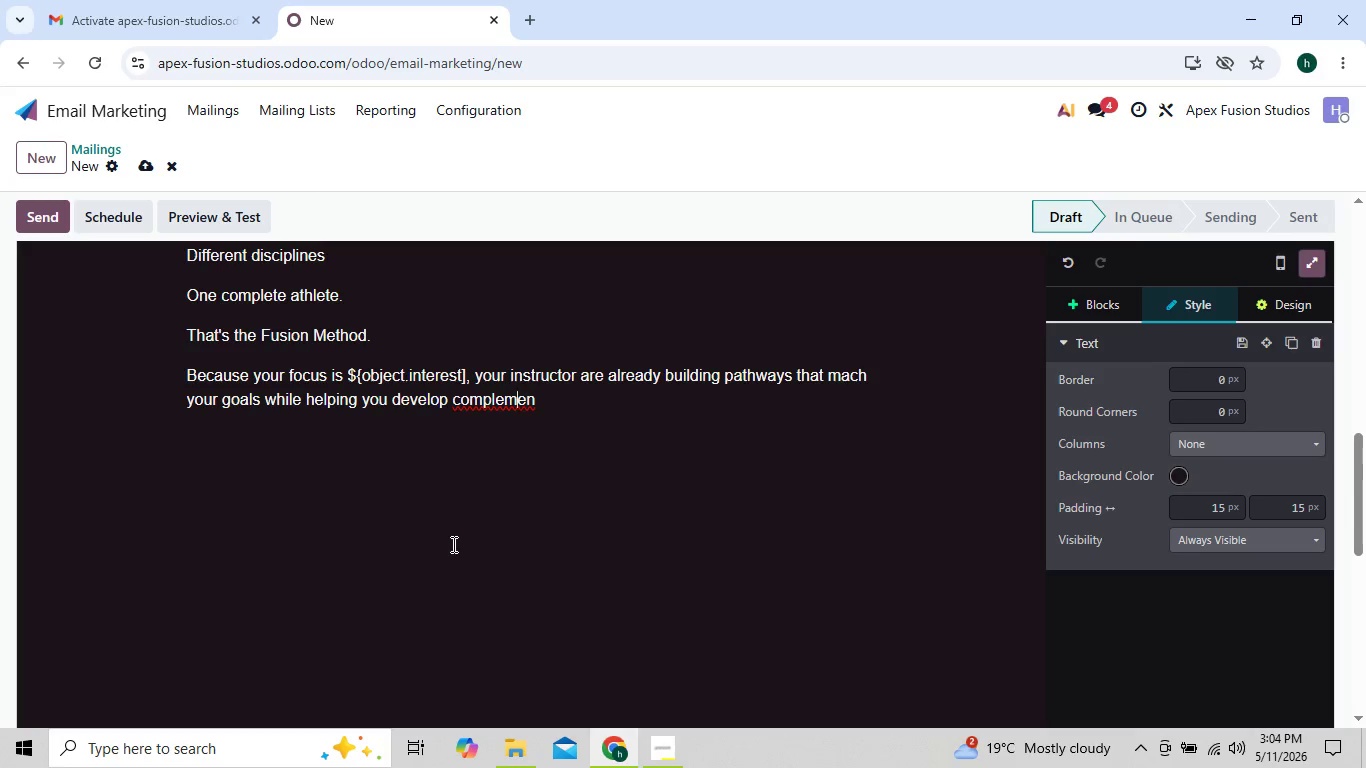 
key(ArrowLeft)
 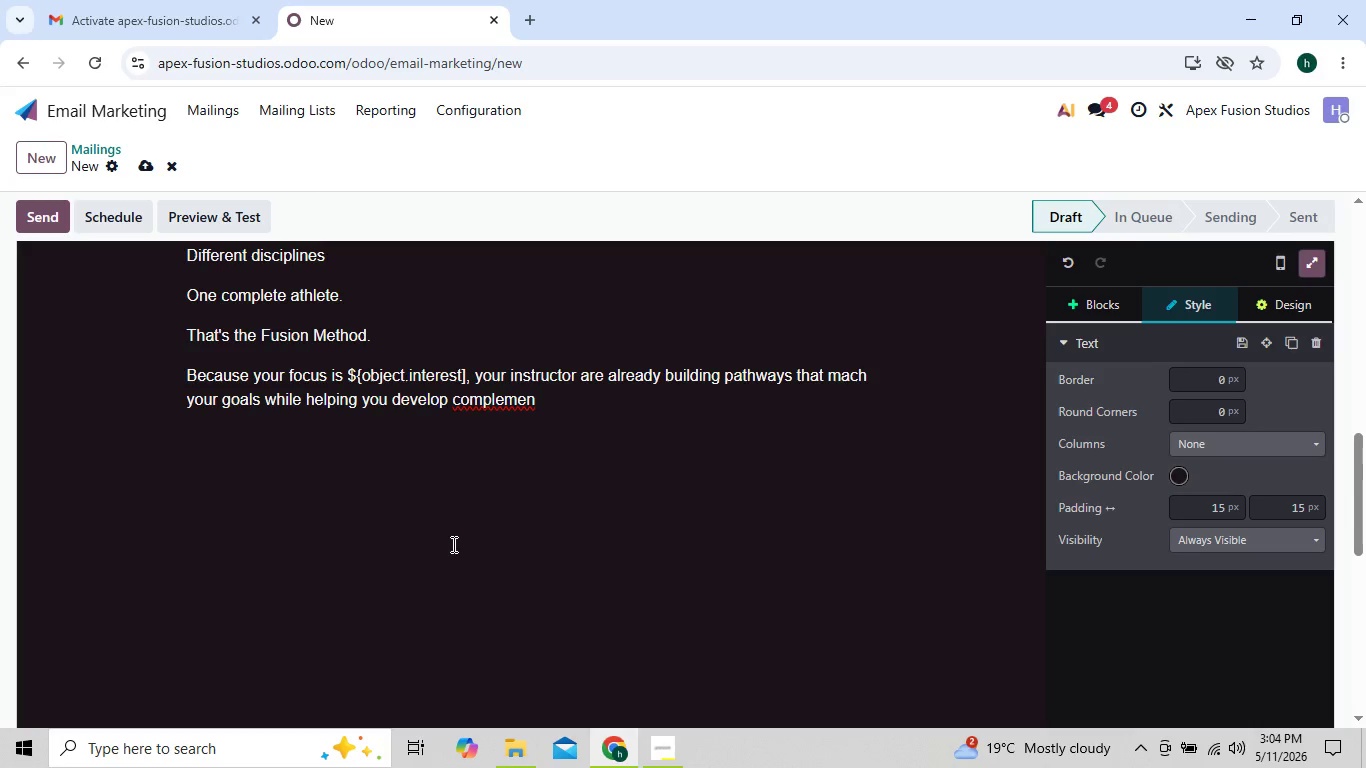 
key(ArrowLeft)
 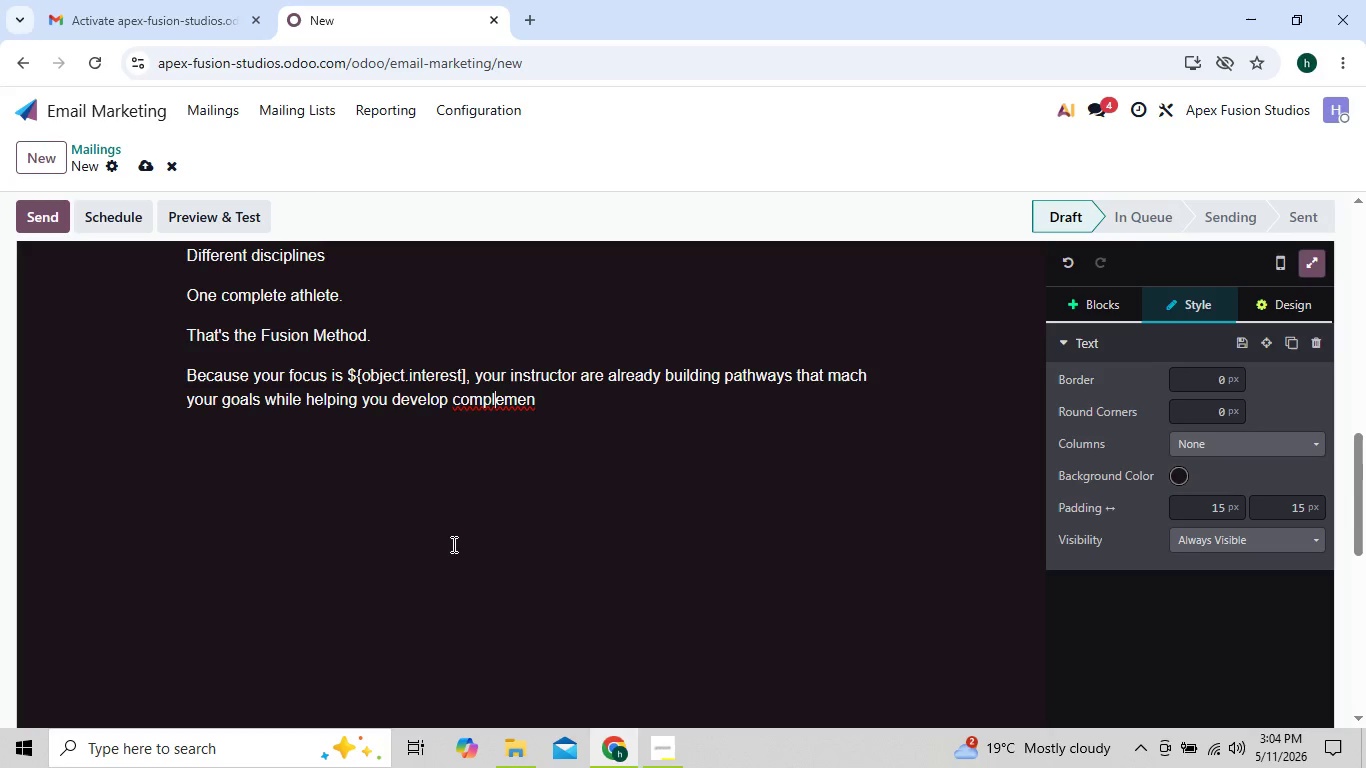 
key(ArrowLeft)
 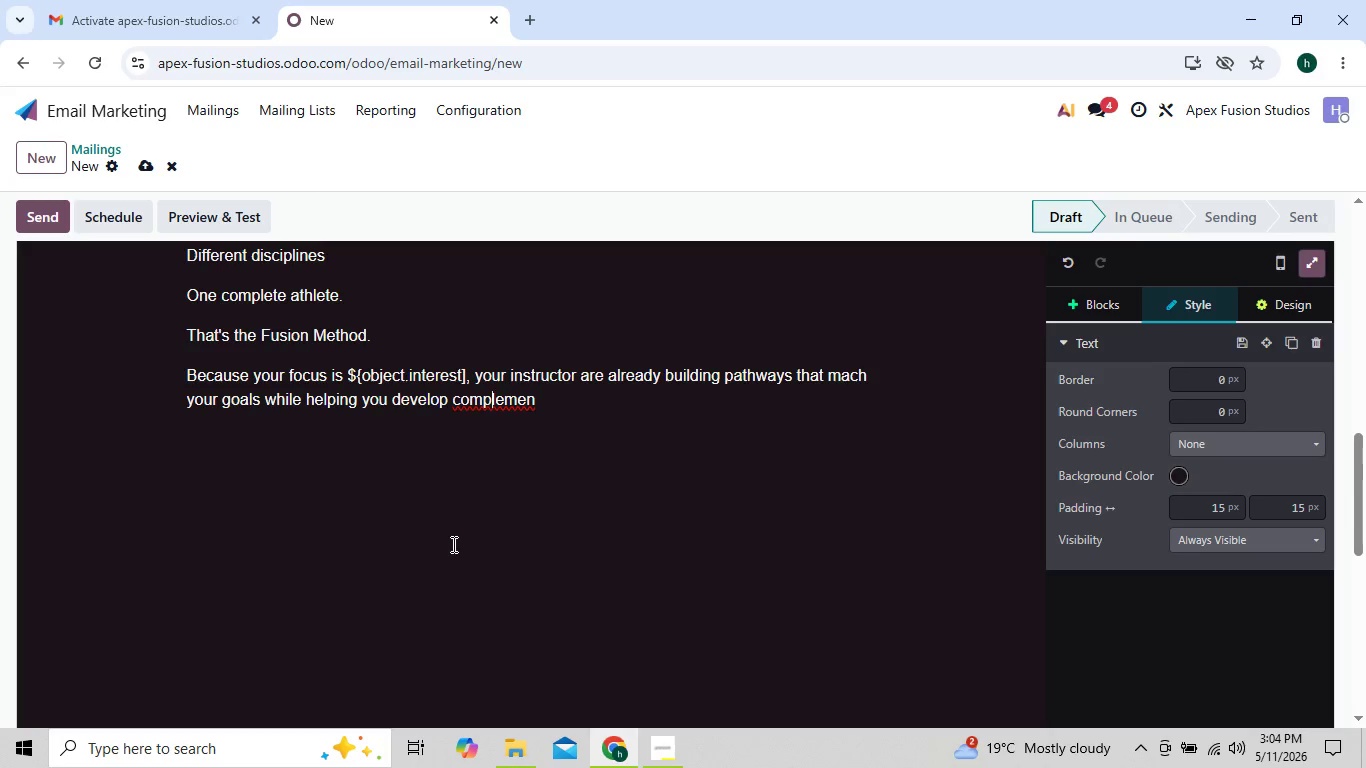 
key(ArrowLeft)
 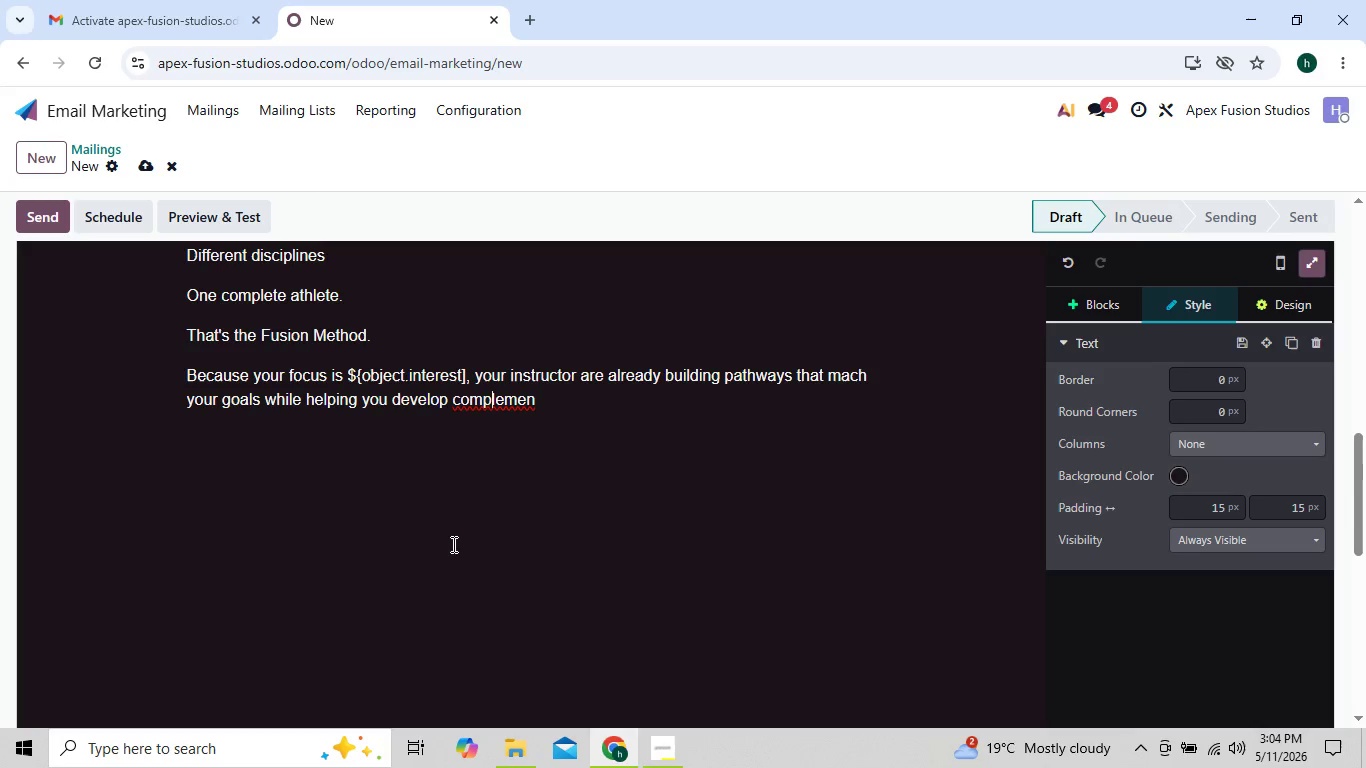 
key(ArrowRight)
 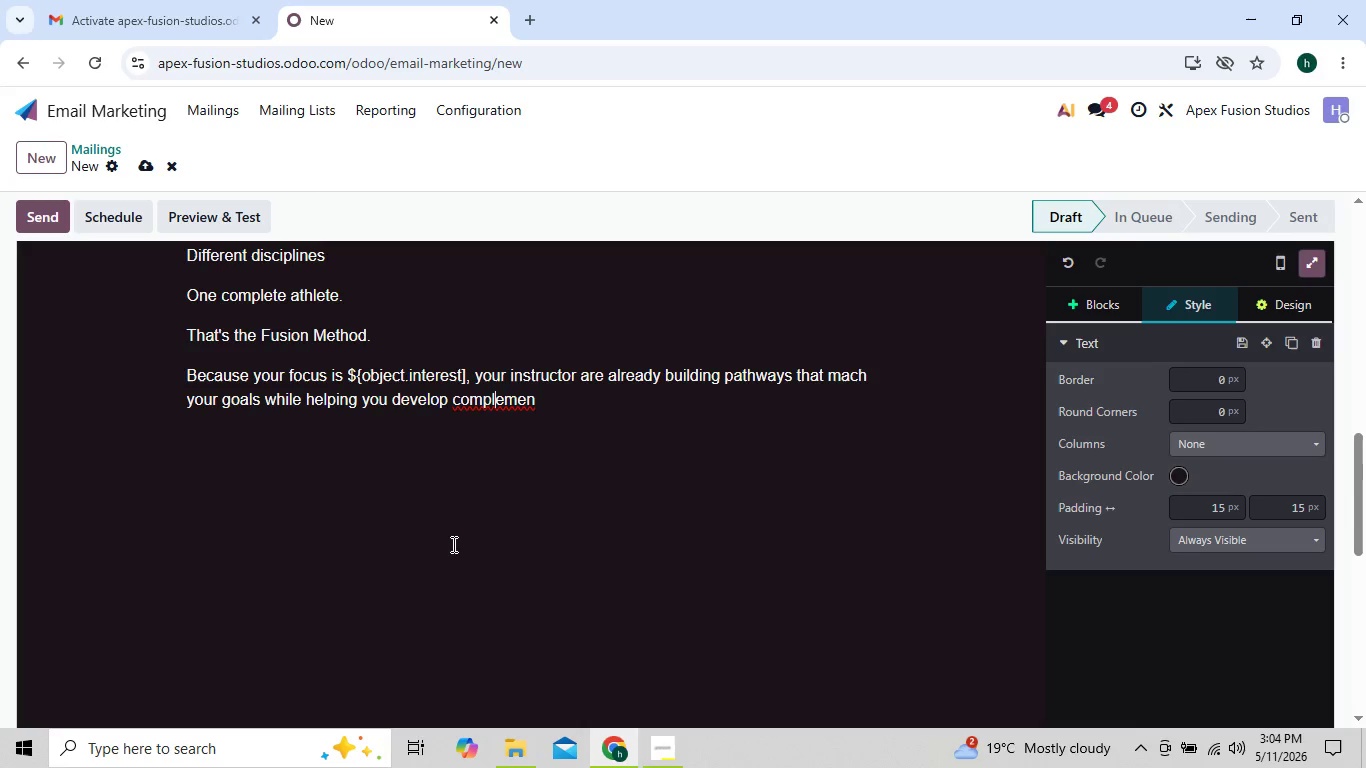 
key(ArrowRight)
 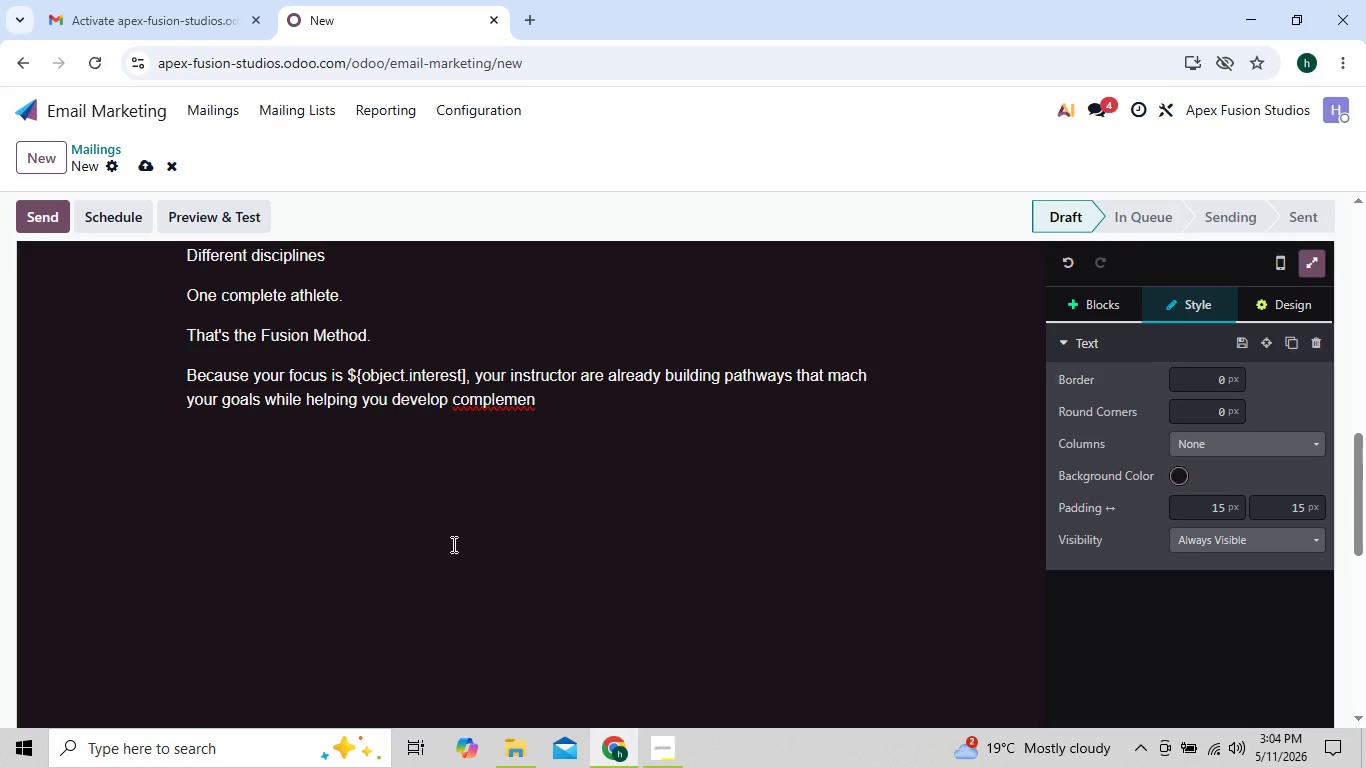 
key(ArrowRight)
 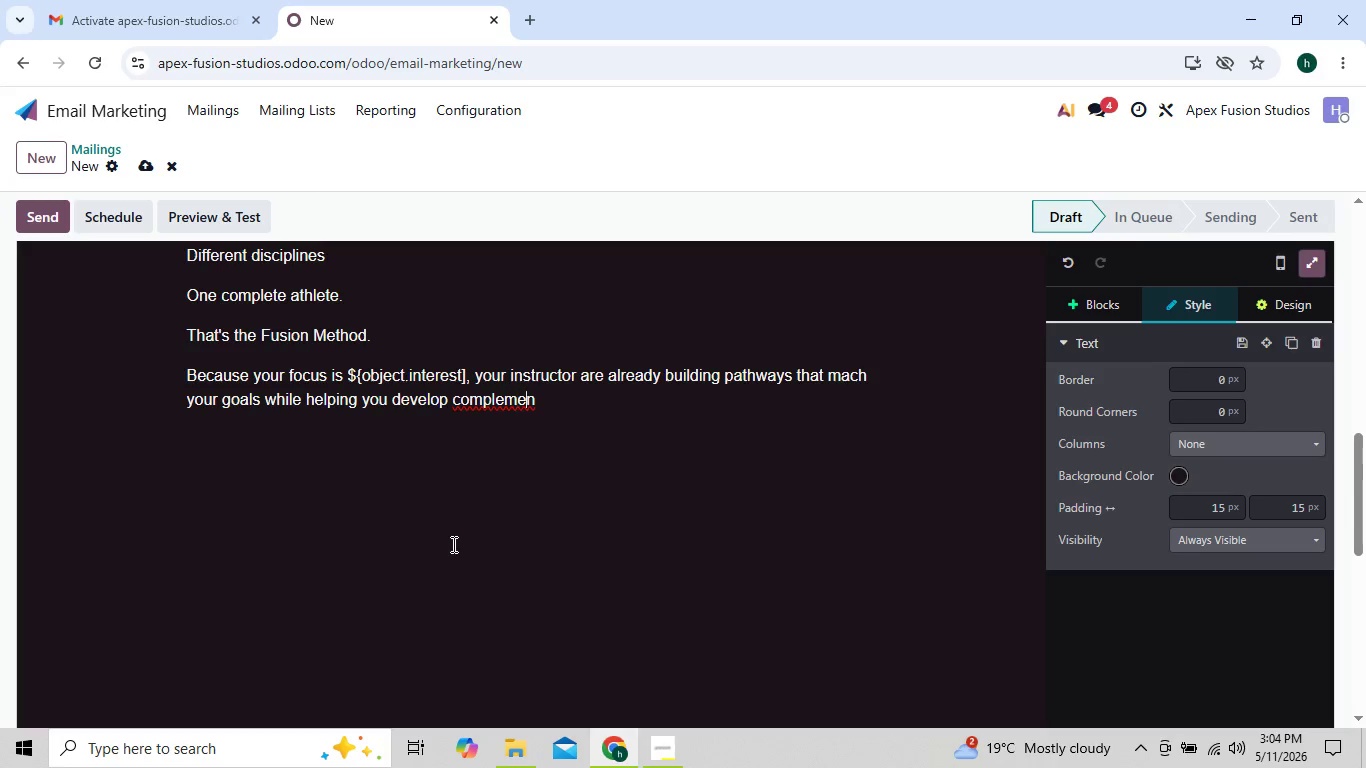 
key(ArrowRight)
 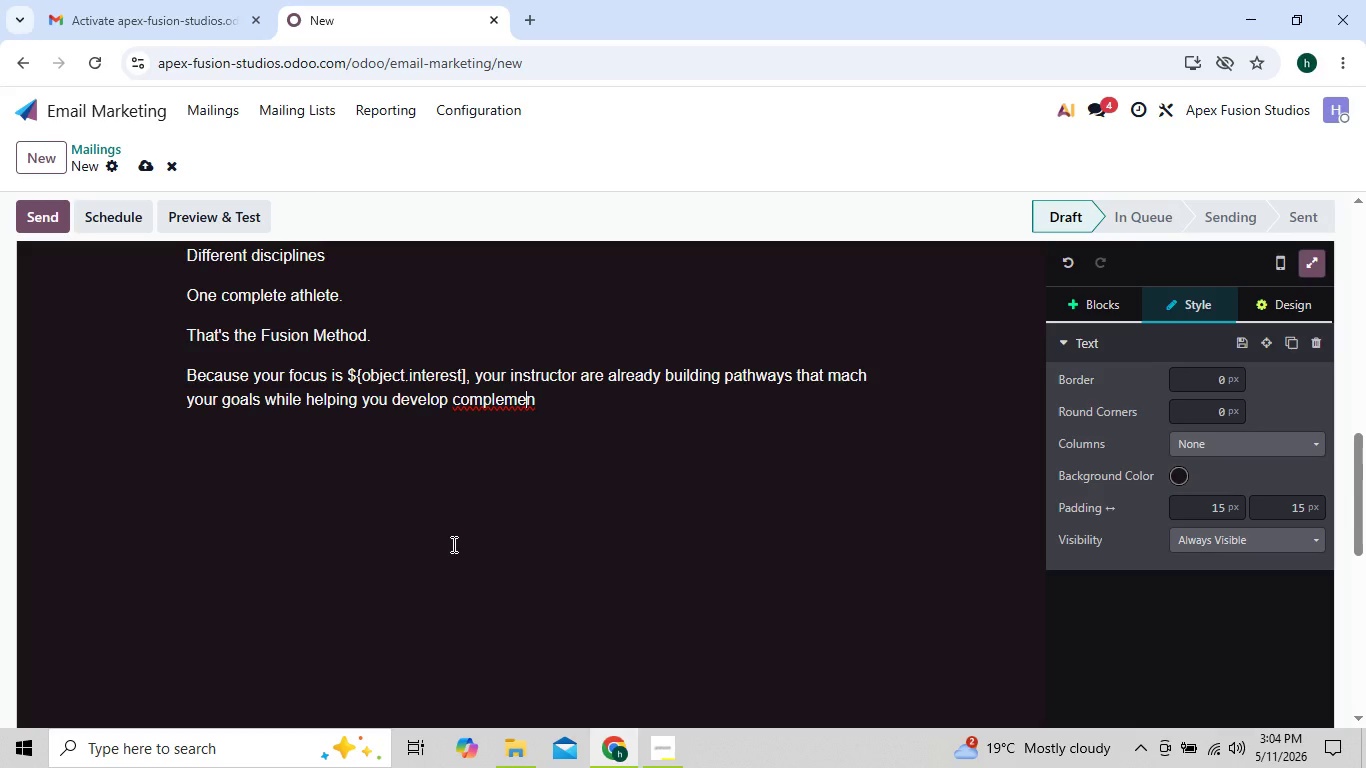 
key(ArrowRight)
 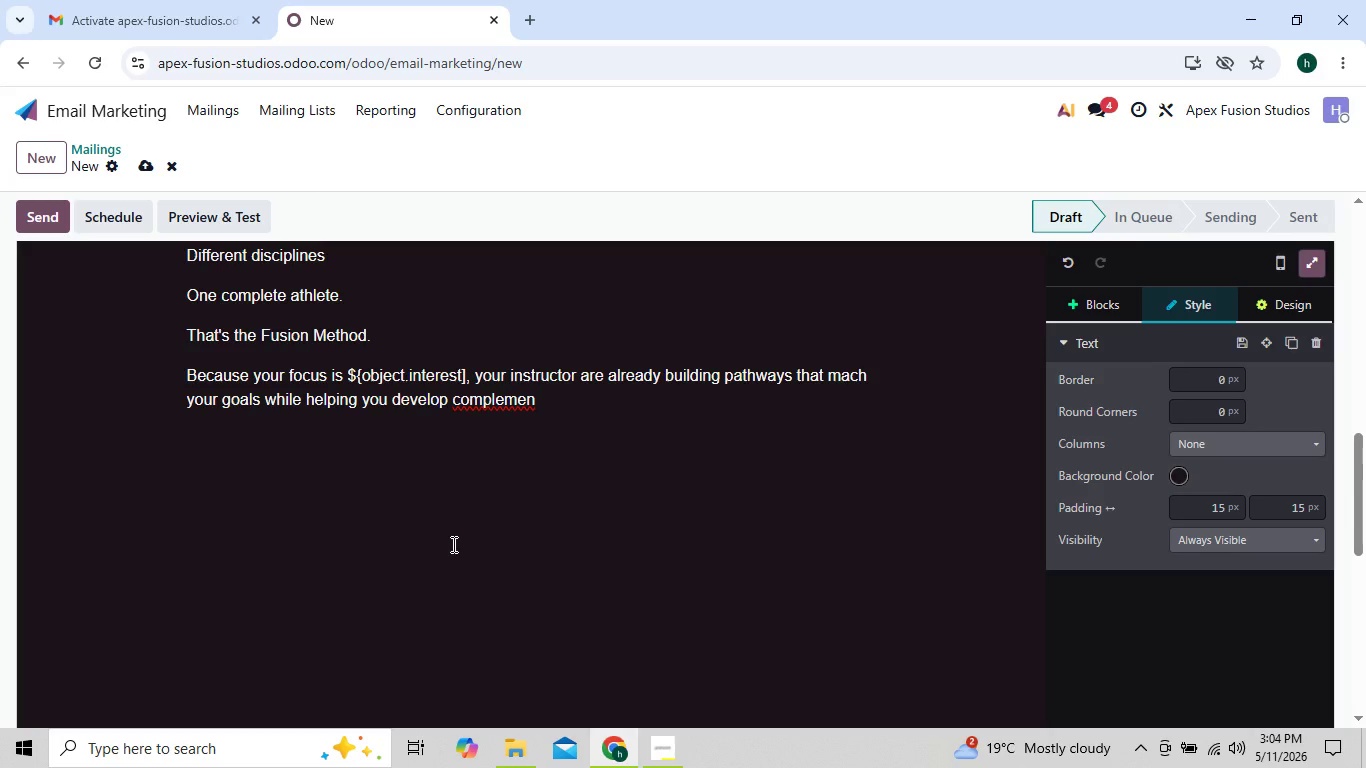 
key(ArrowLeft)
 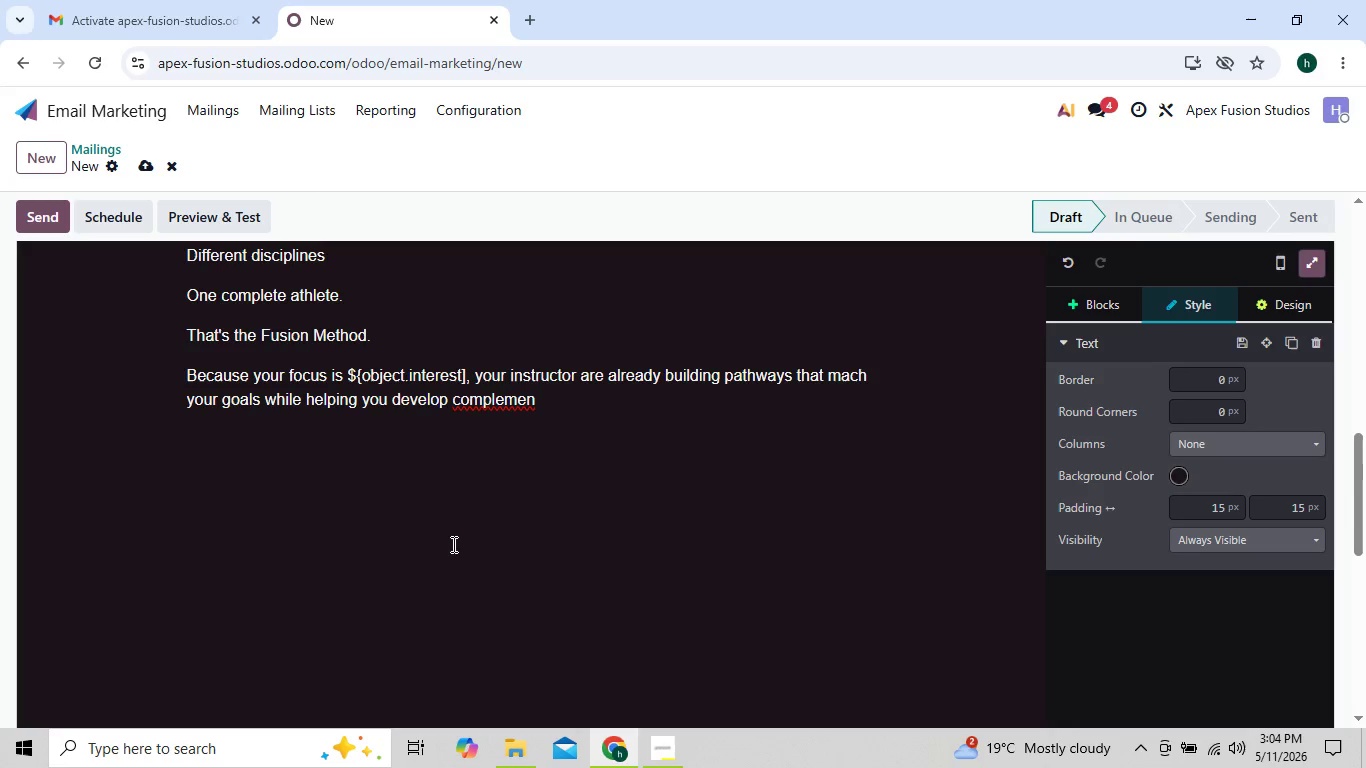 
key(ArrowRight)
 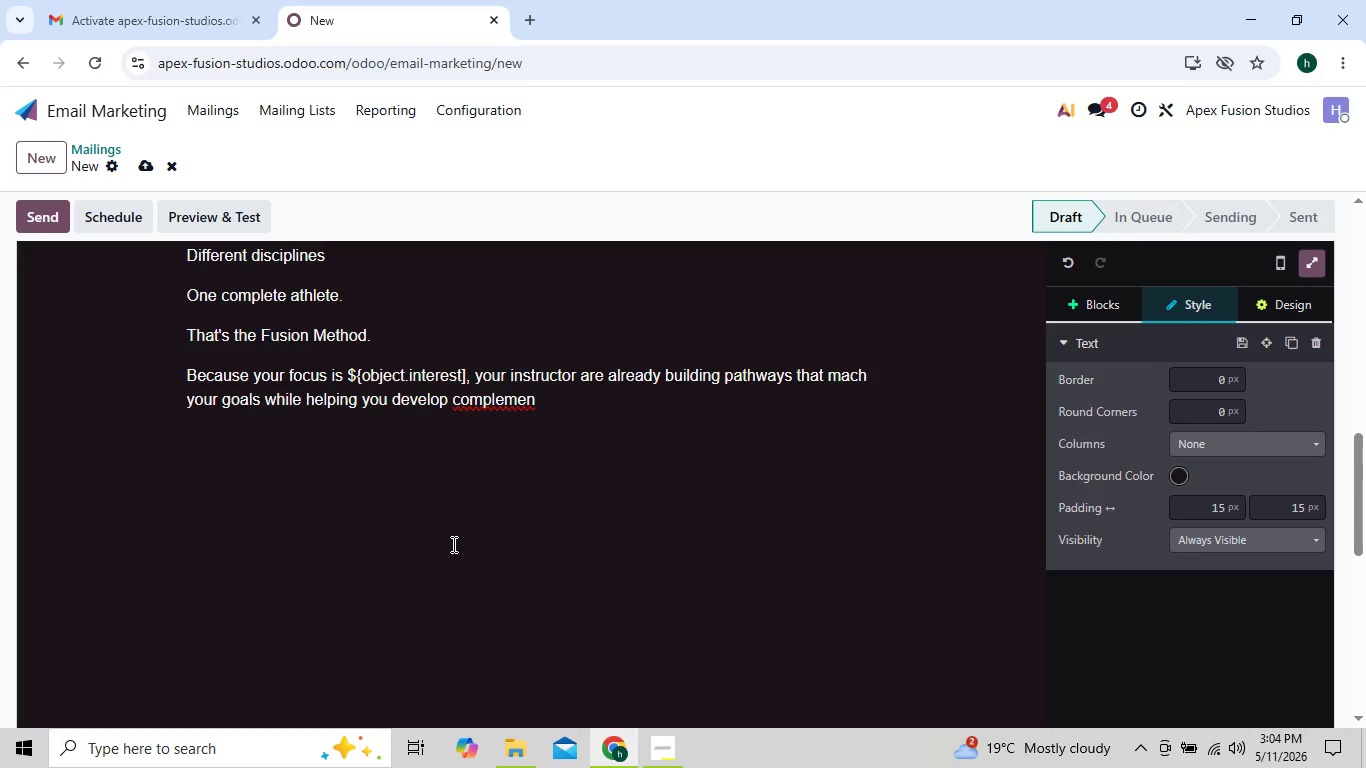 
type(tary skills that traditional sudios overlook)
 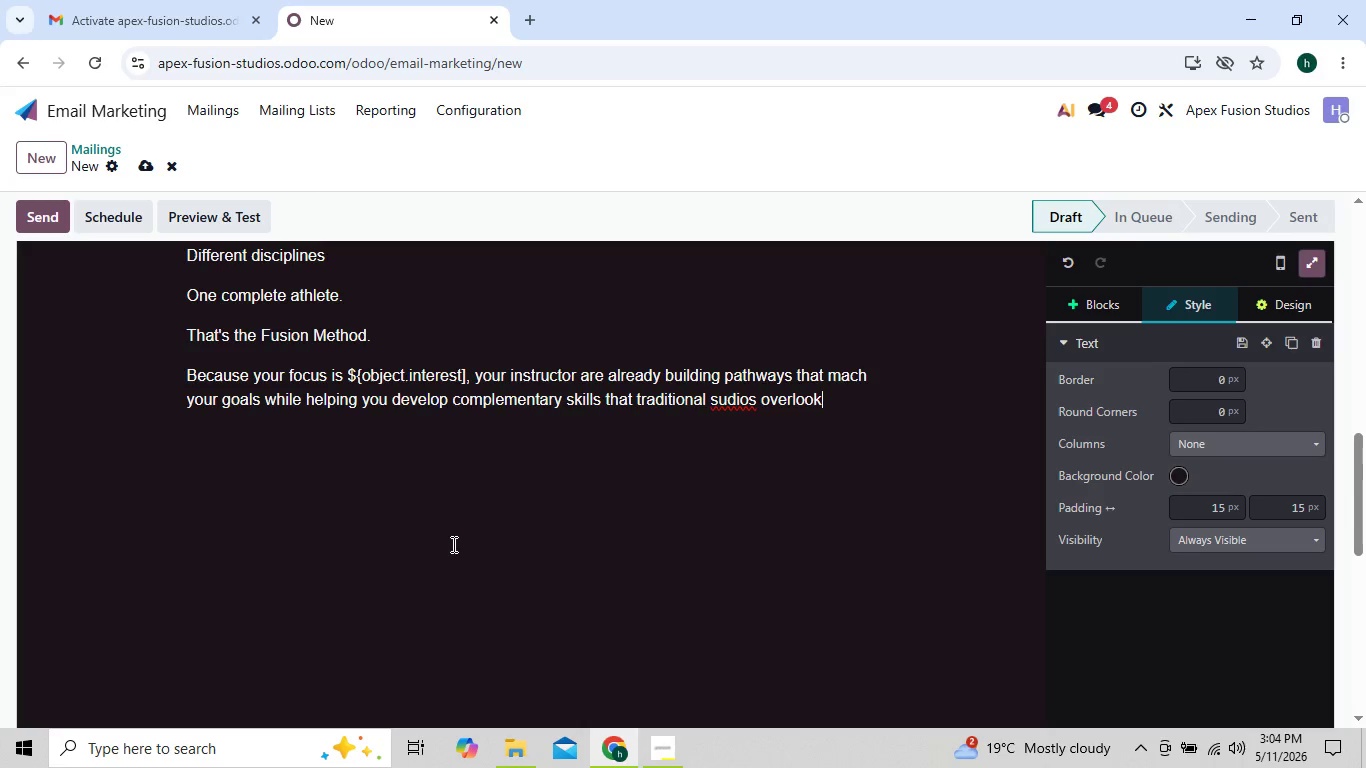 
key(ArrowUp)
 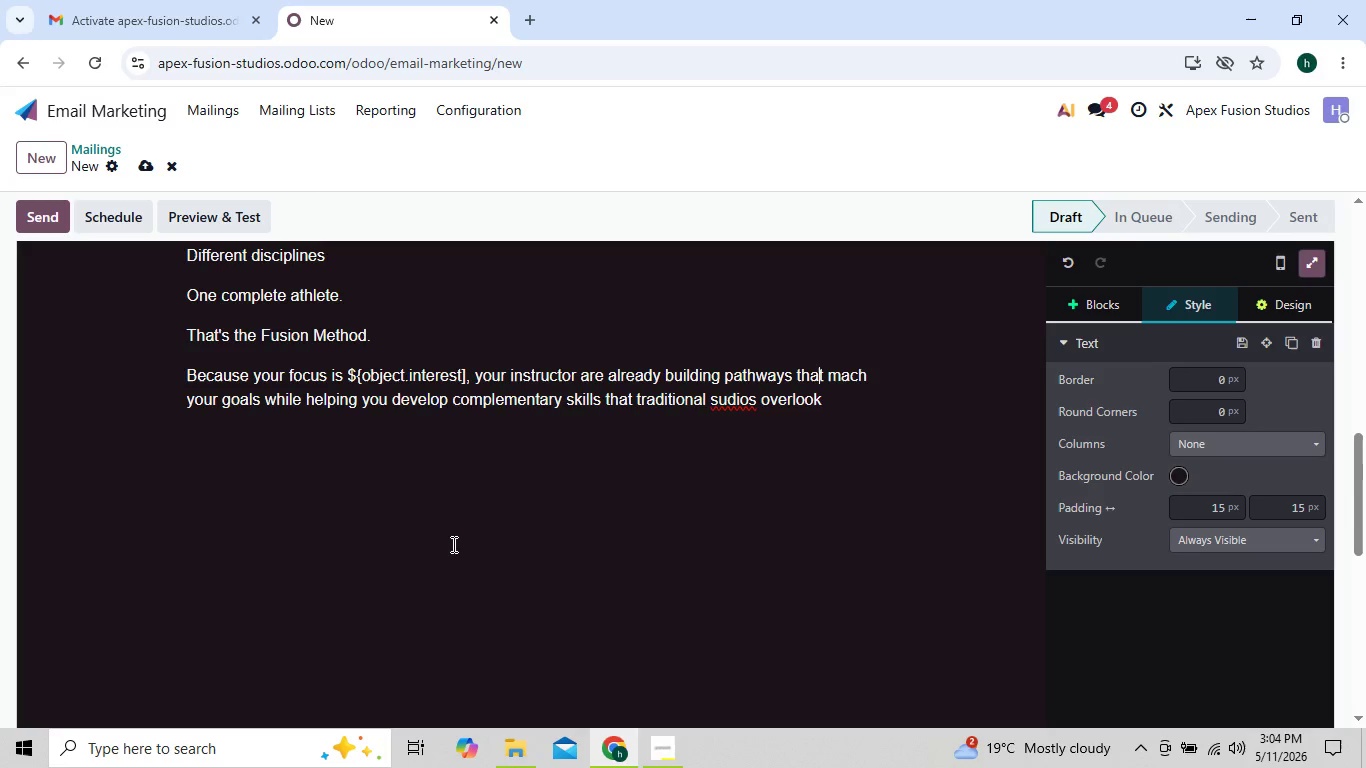 
key(ArrowLeft)
 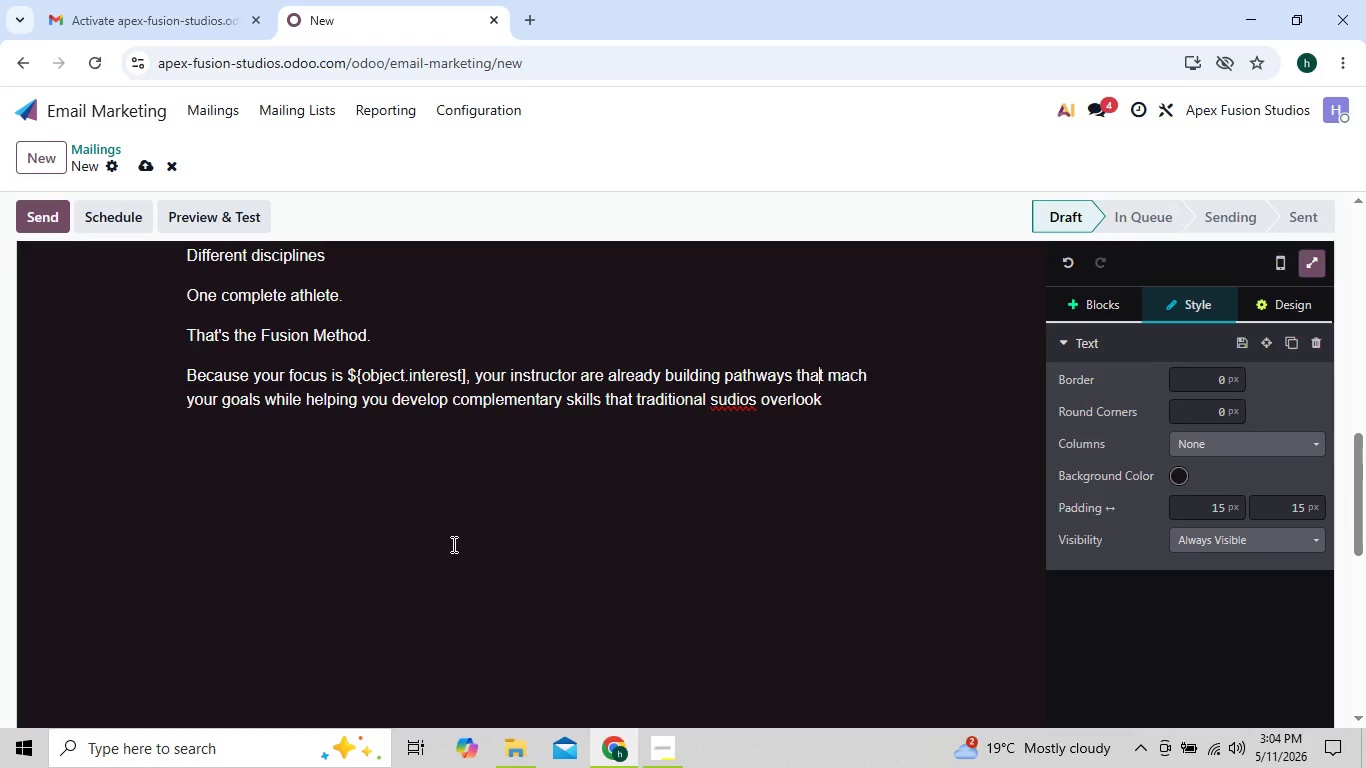 
key(ArrowDown)
 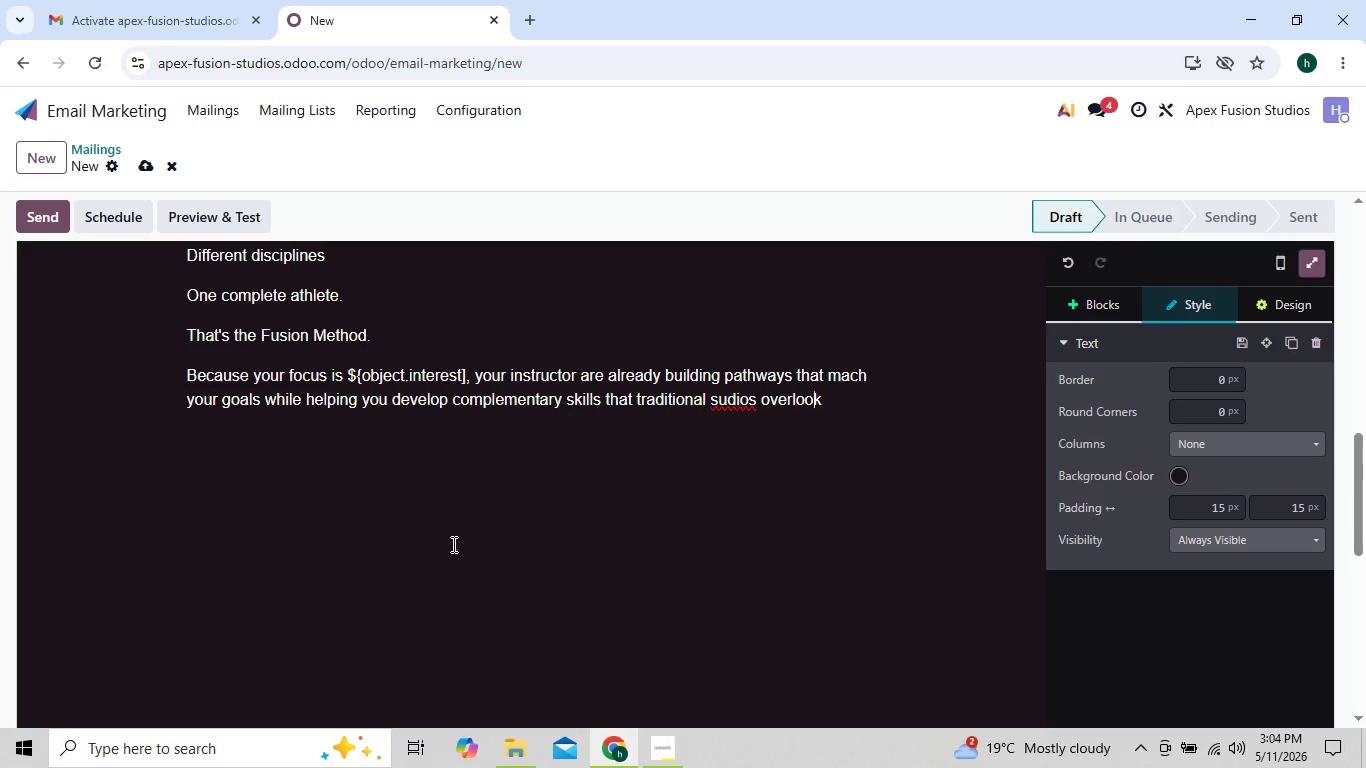 
key(ArrowLeft)
 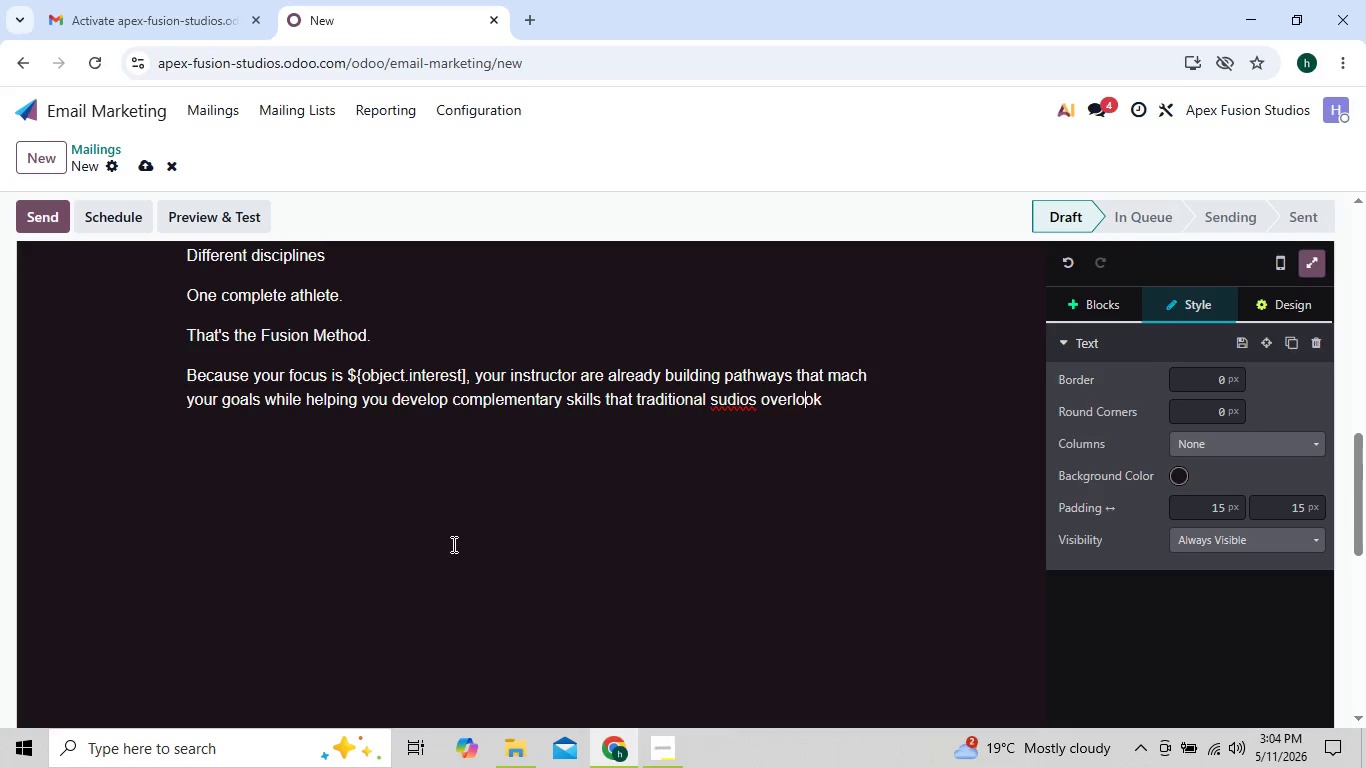 
key(ArrowLeft)
 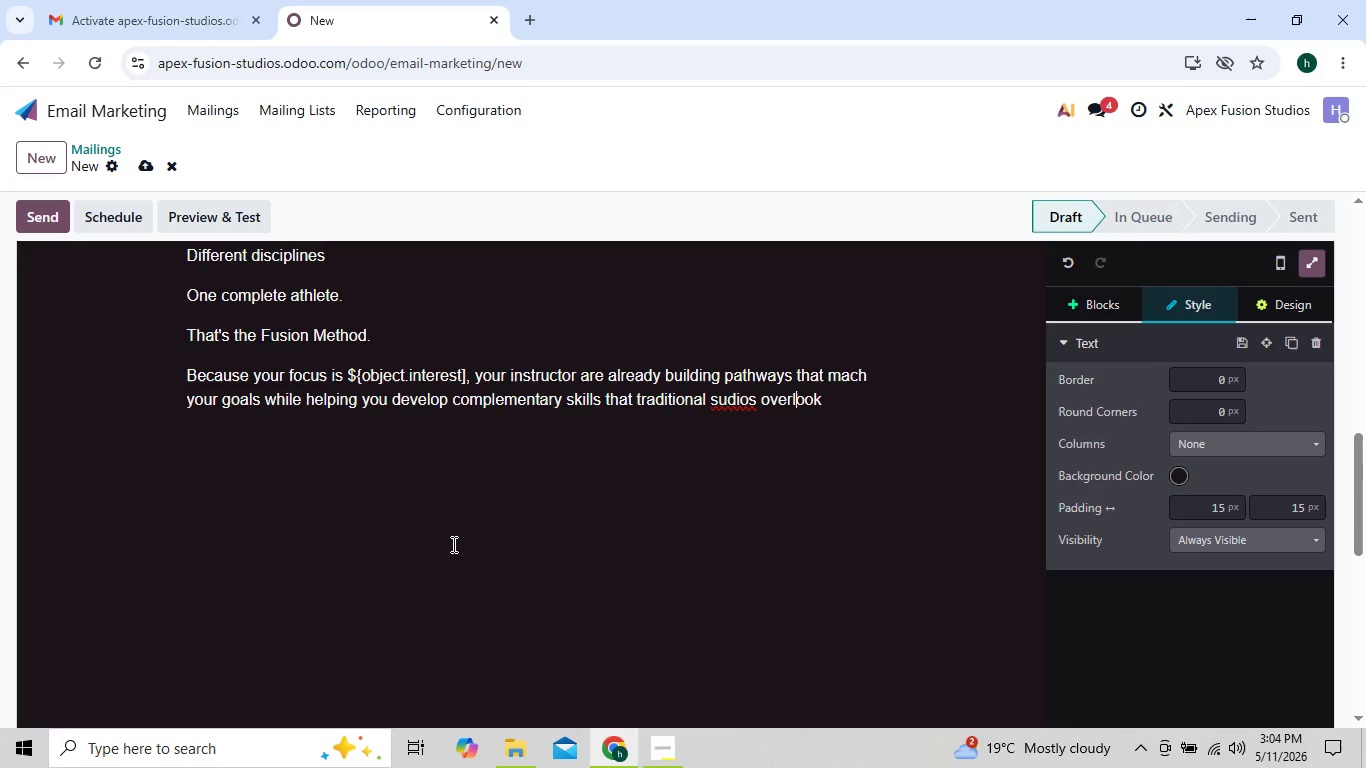 
key(ArrowLeft)
 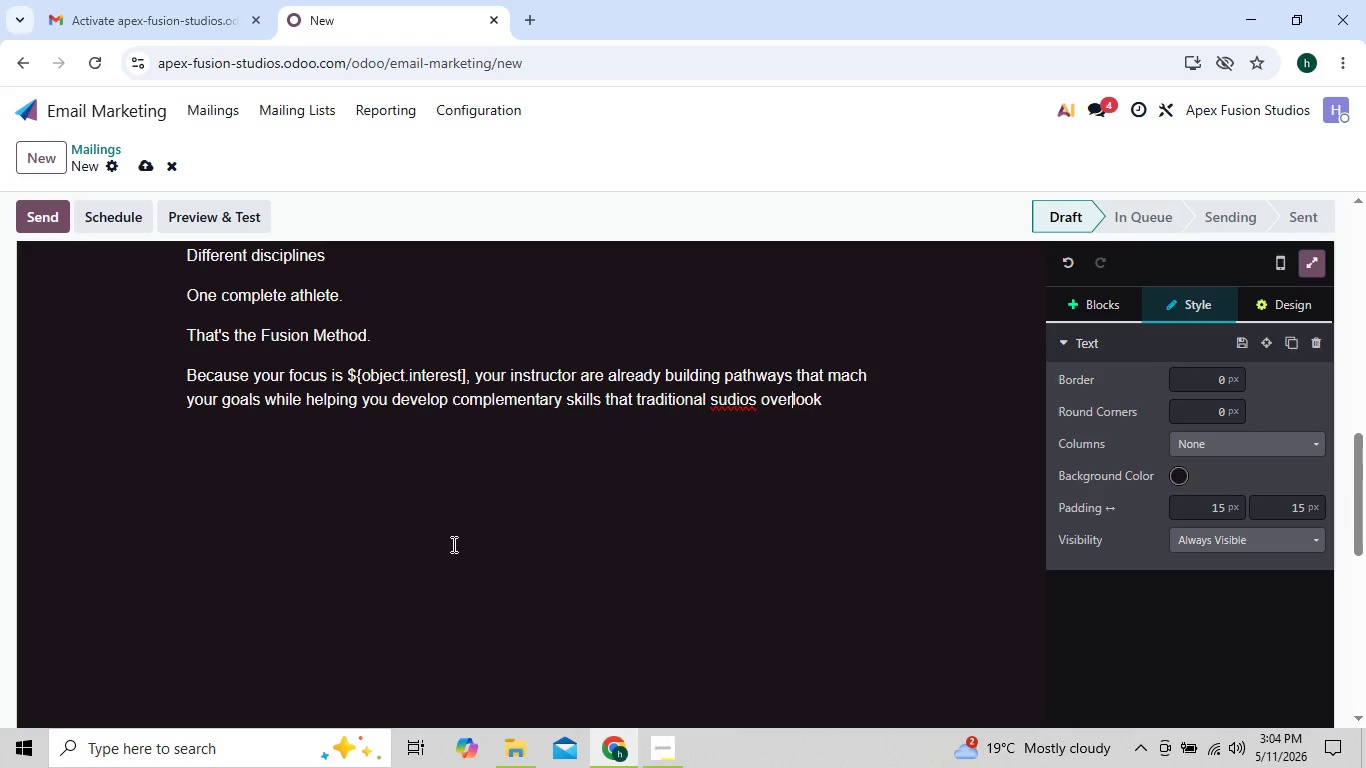 
key(ArrowLeft)
 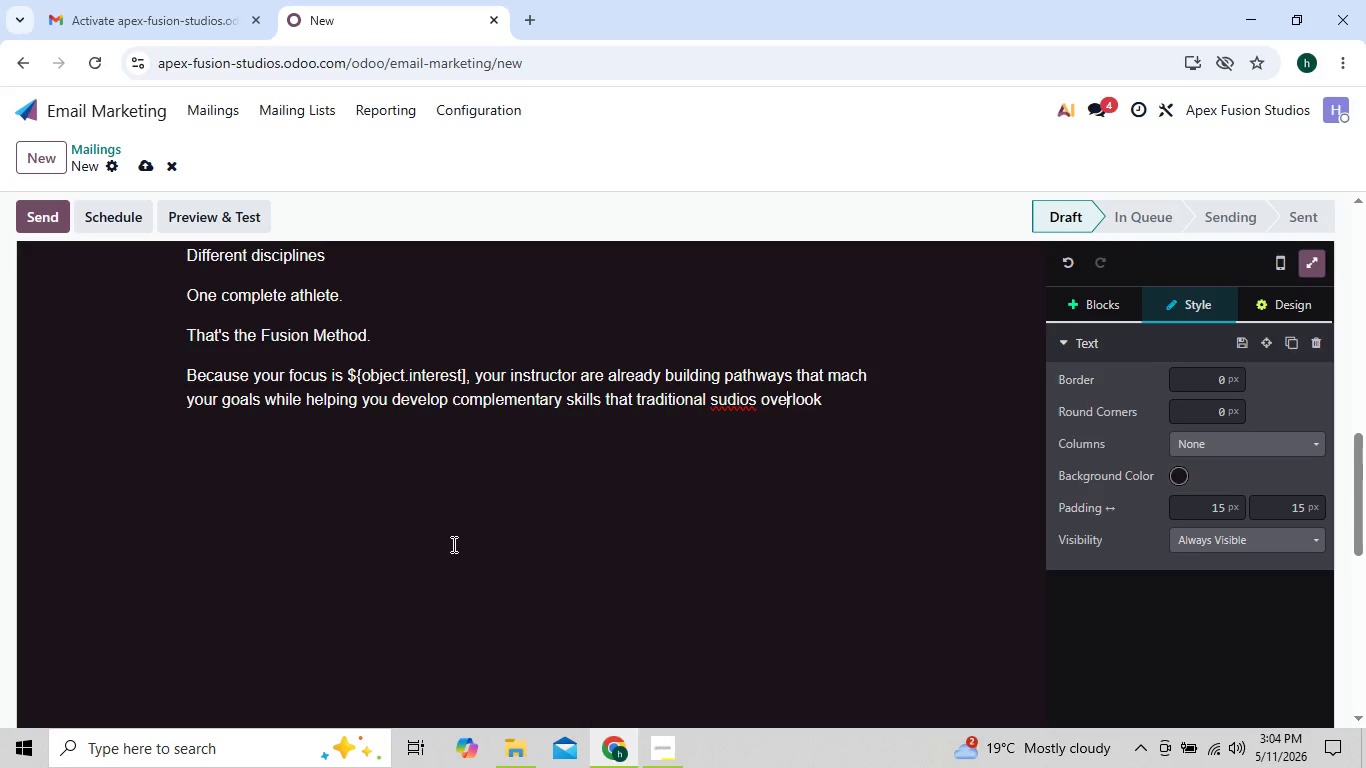 
key(ArrowLeft)
 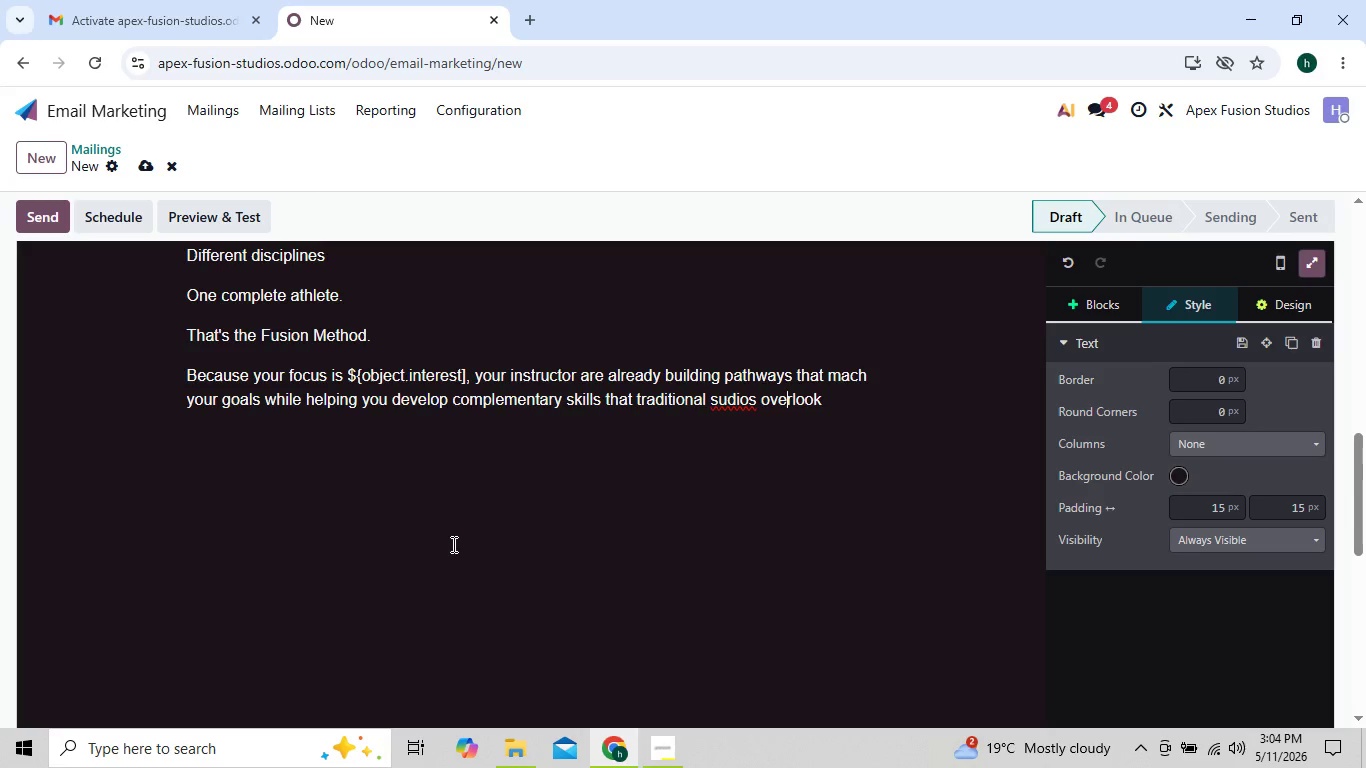 
key(ArrowLeft)
 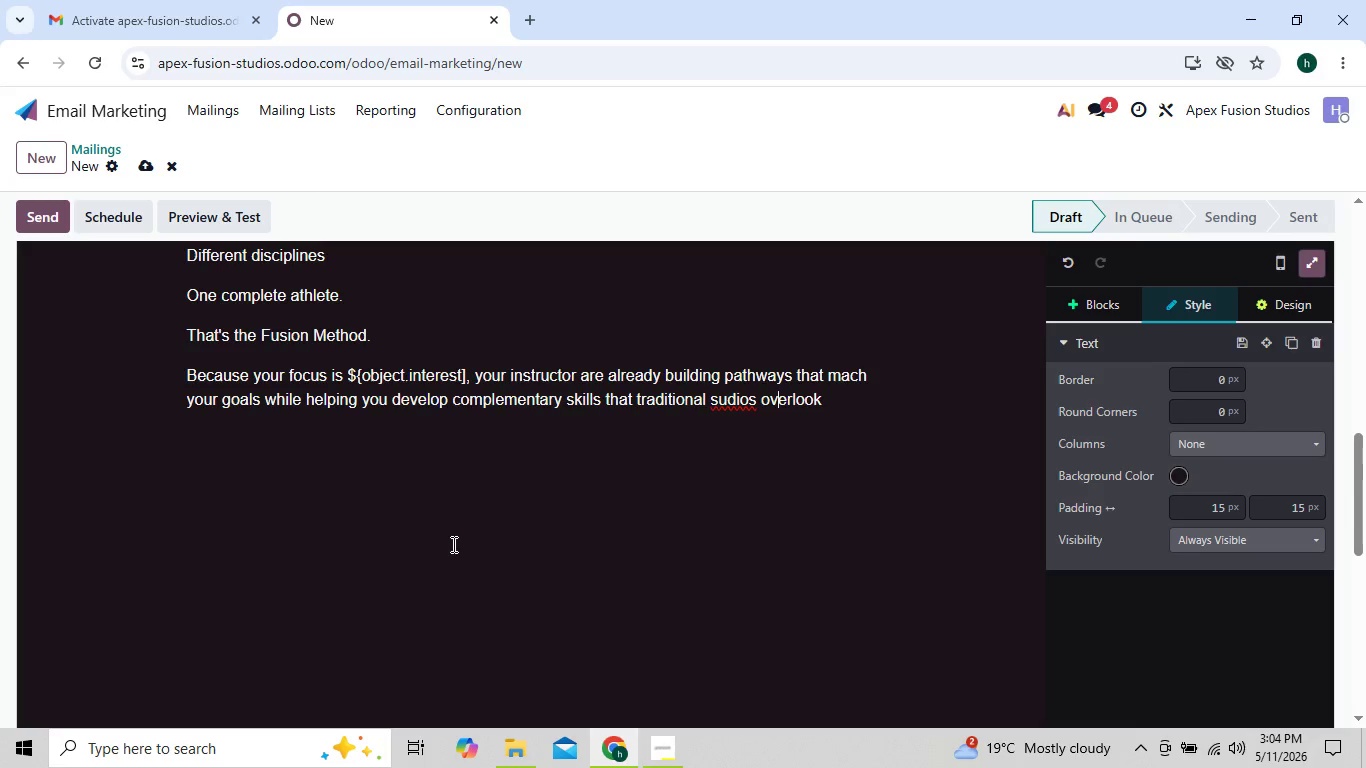 
key(ArrowLeft)
 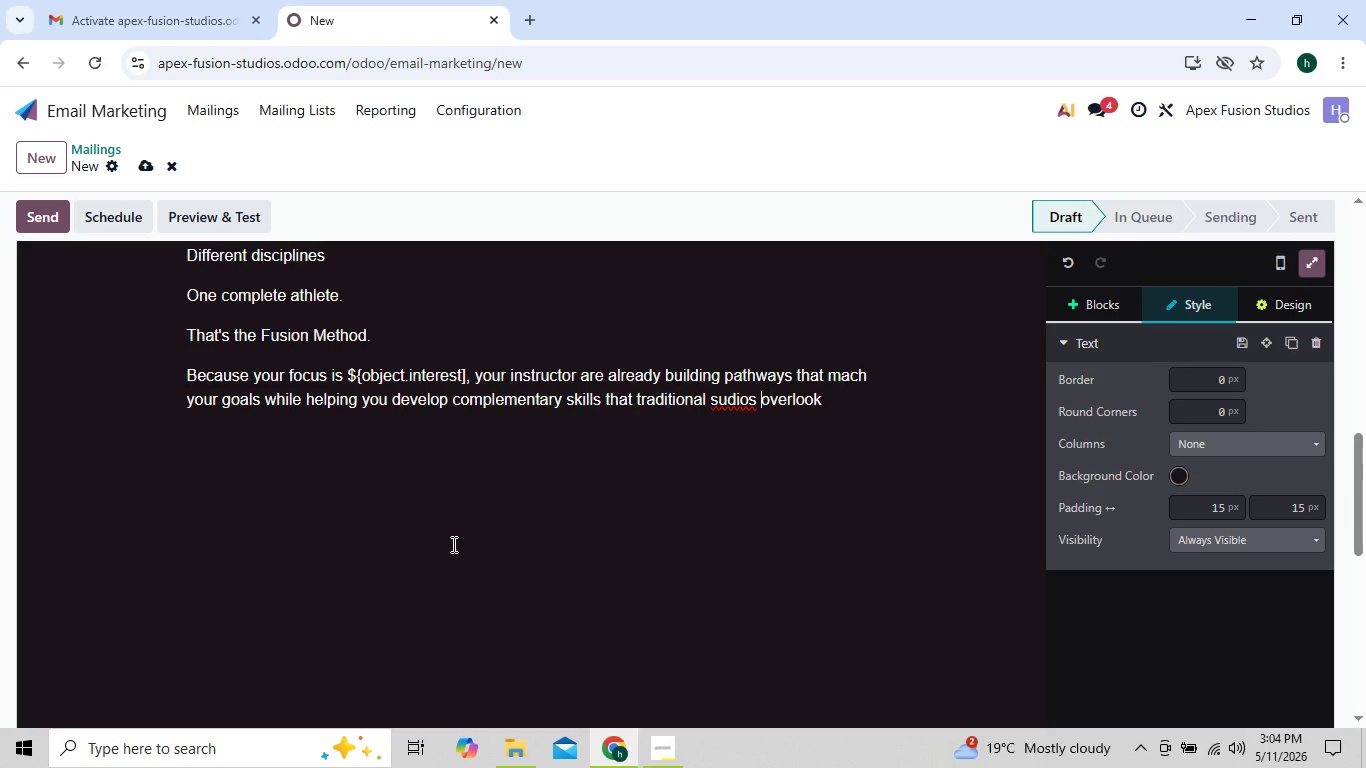 
key(ArrowLeft)
 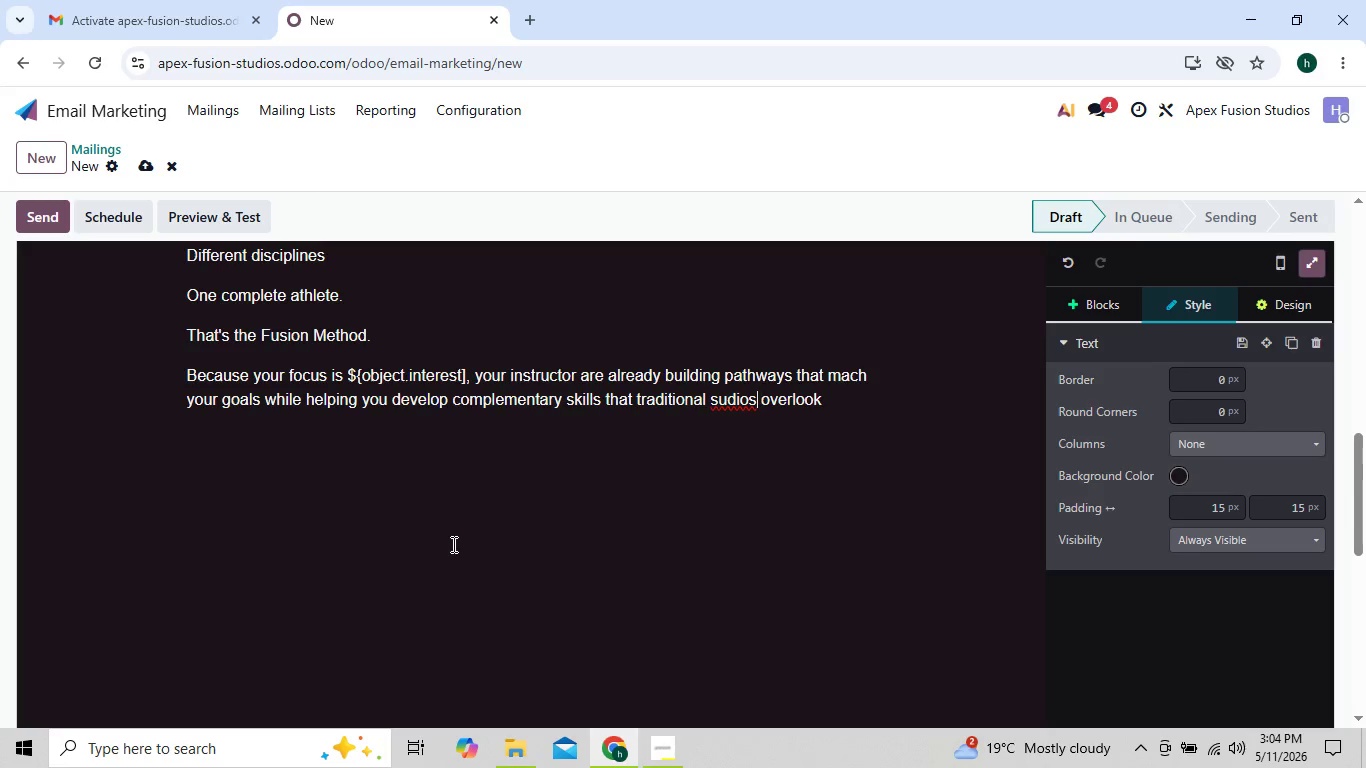 
key(ArrowLeft)
 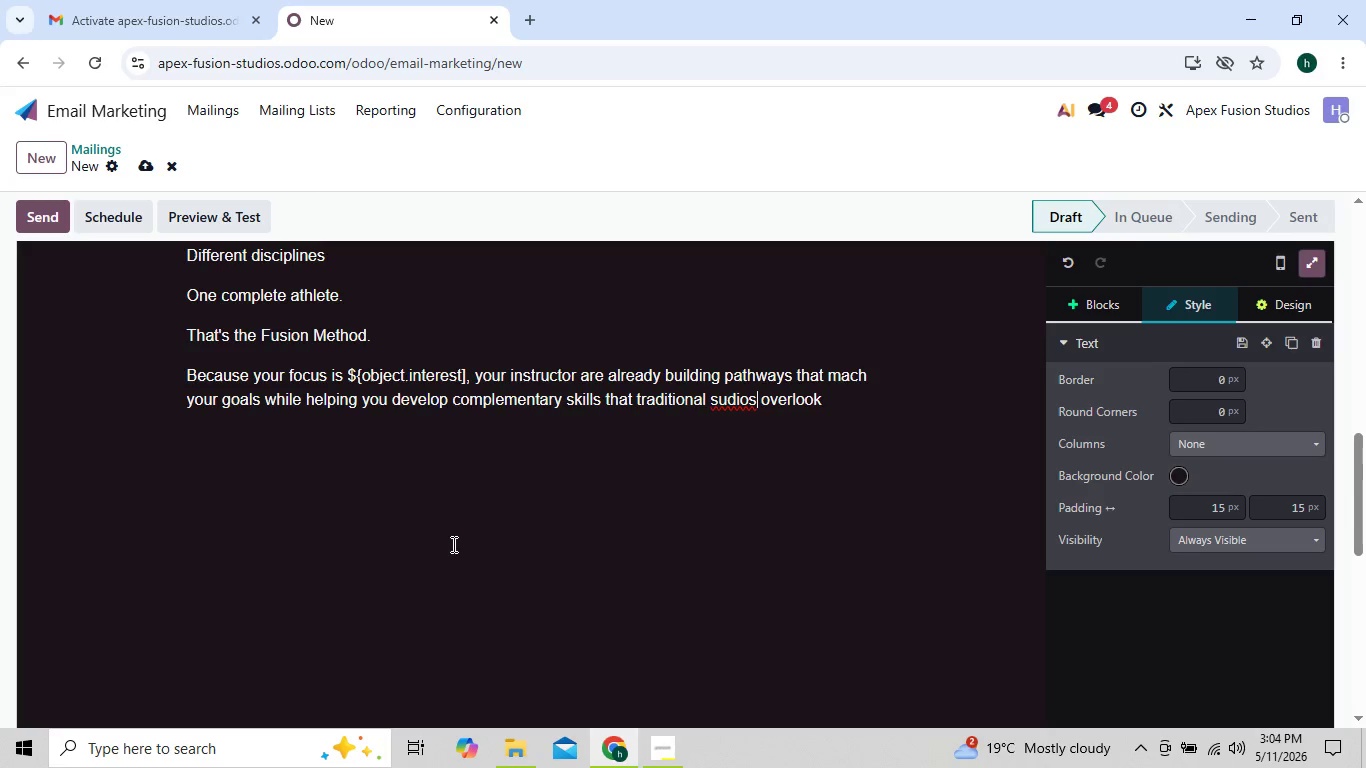 
key(ArrowLeft)
 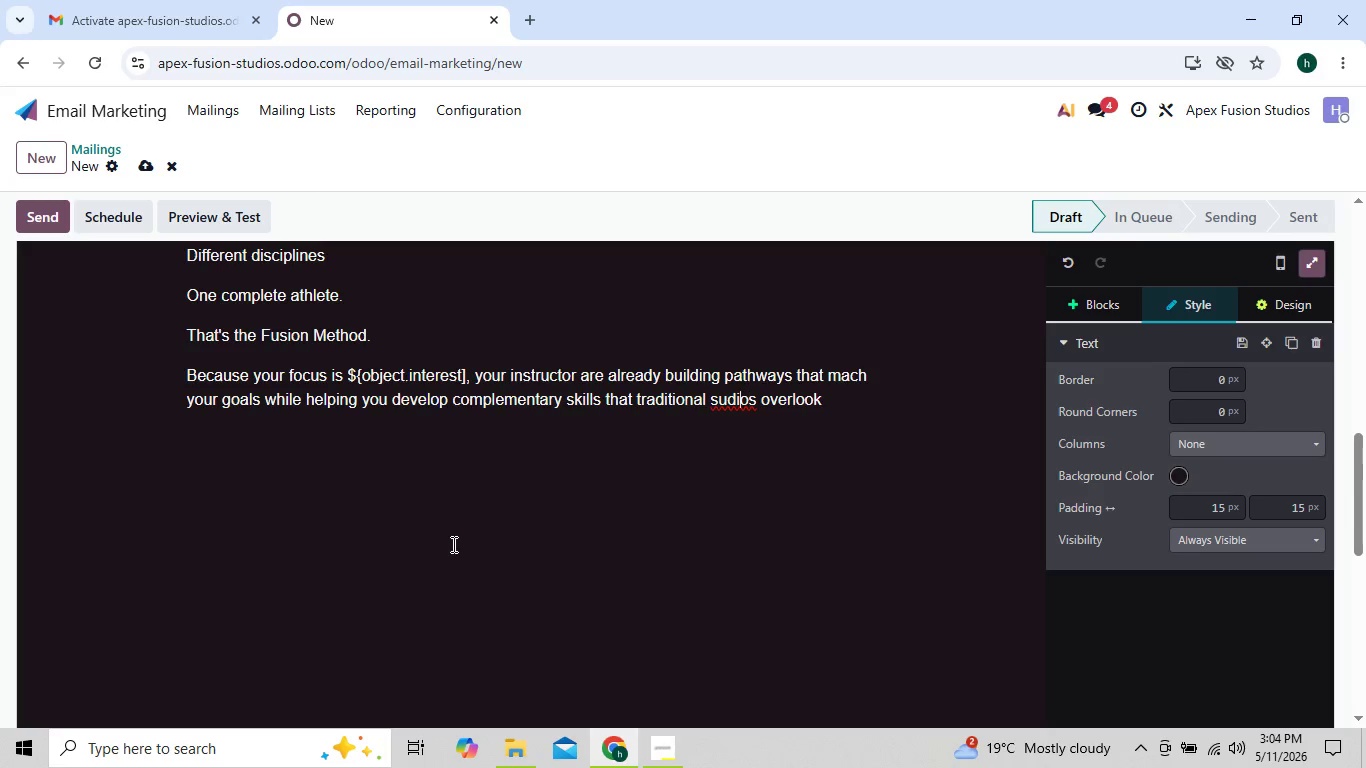 
key(ArrowLeft)
 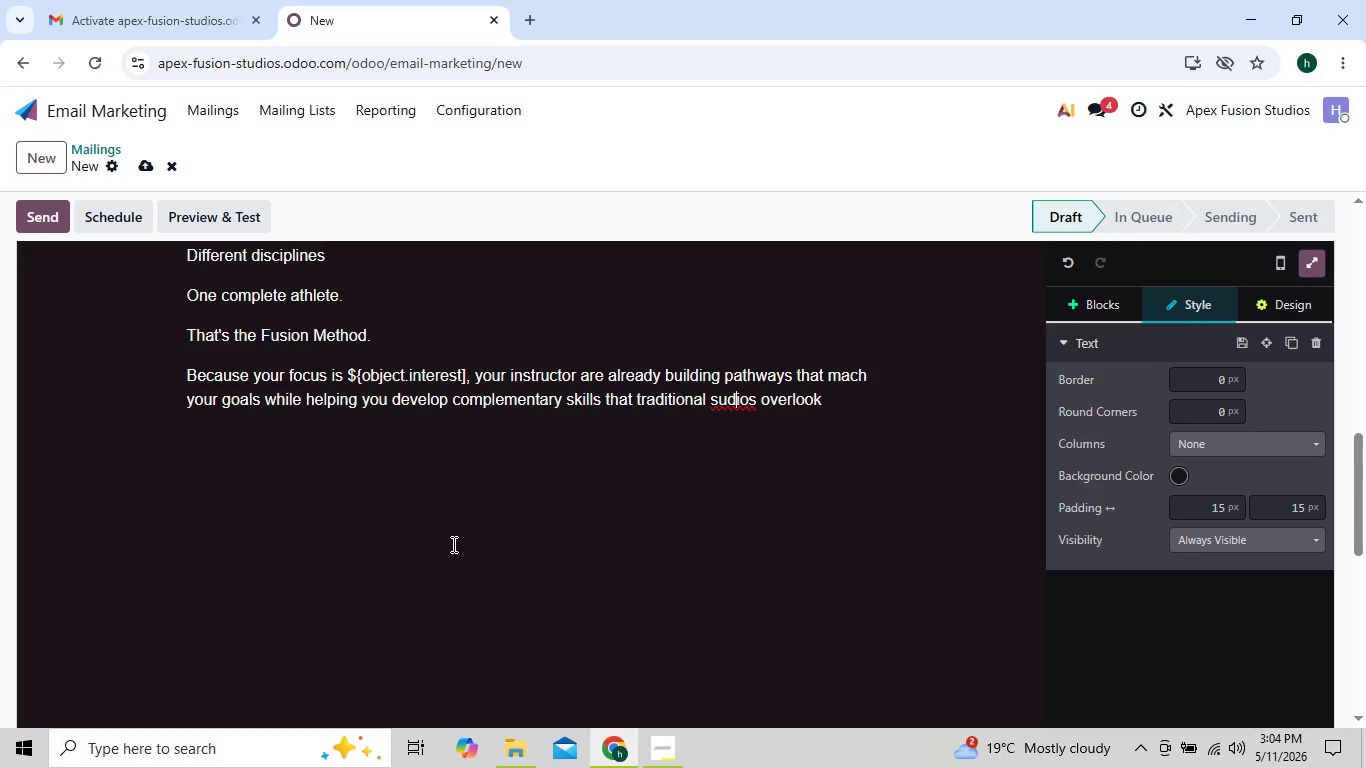 
key(ArrowLeft)
 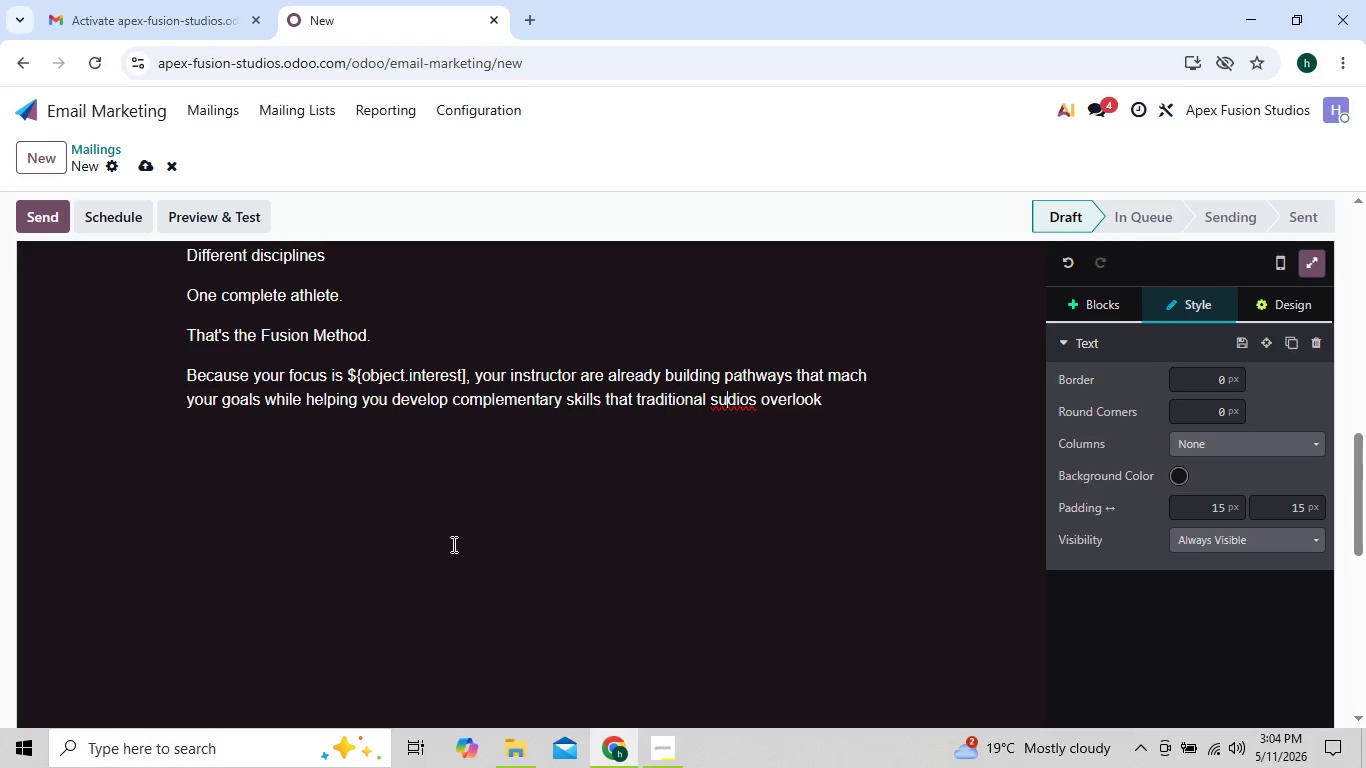 
key(ArrowLeft)
 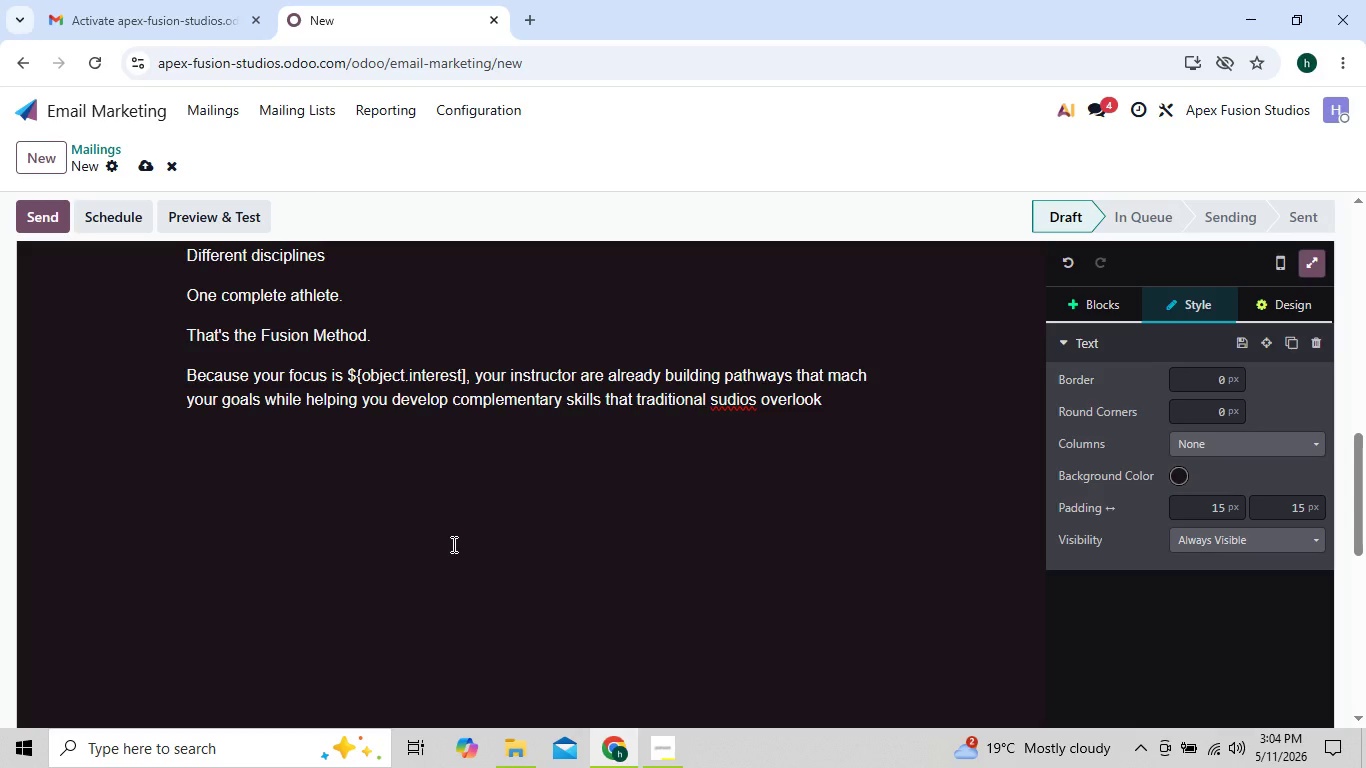 
key(ArrowLeft)
 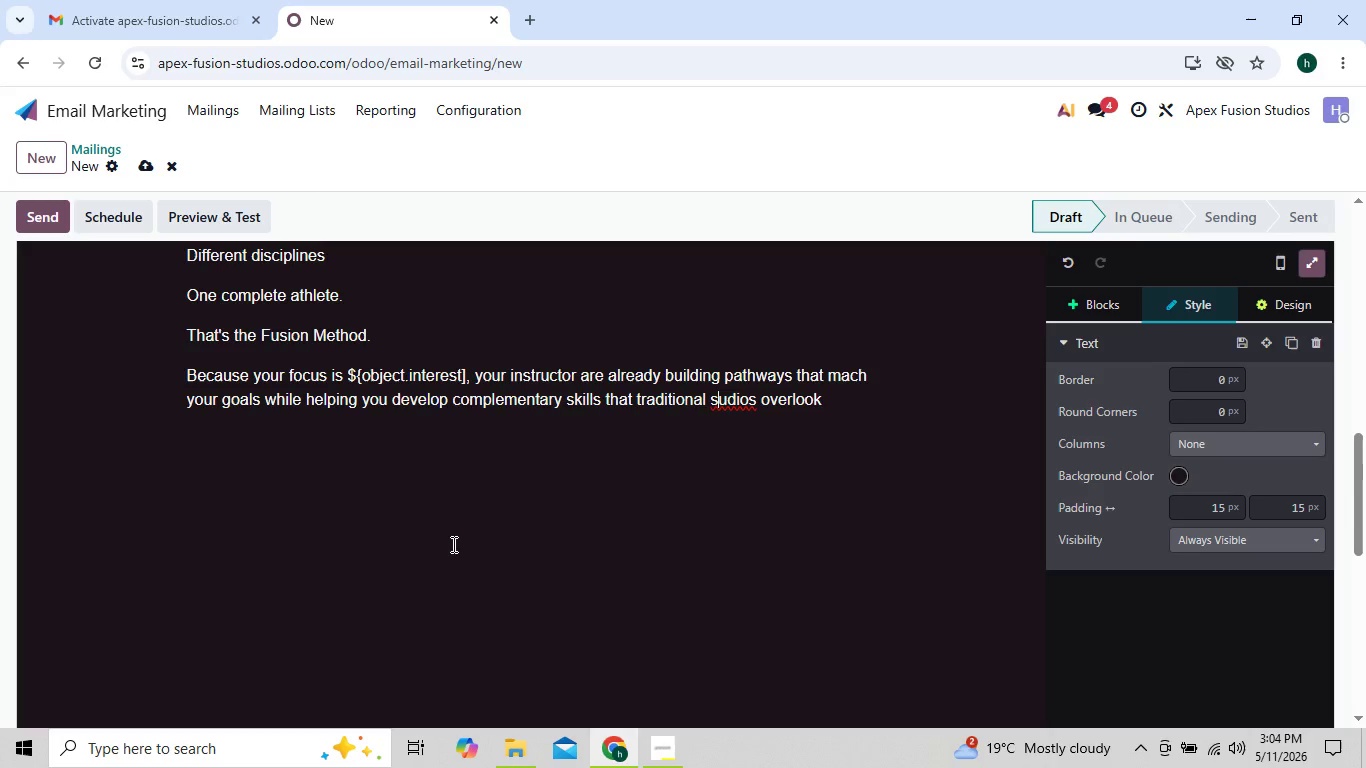 
key(T)
 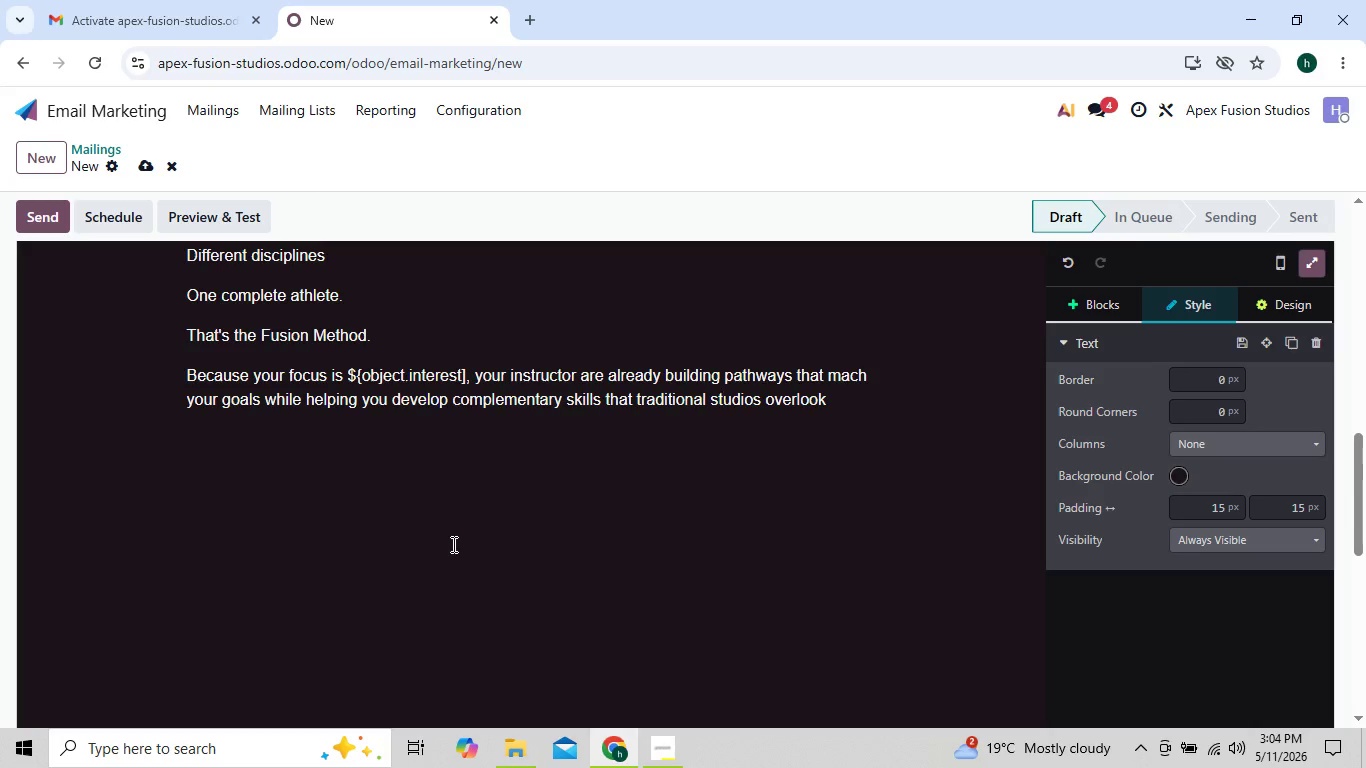 
key(ArrowRight)
 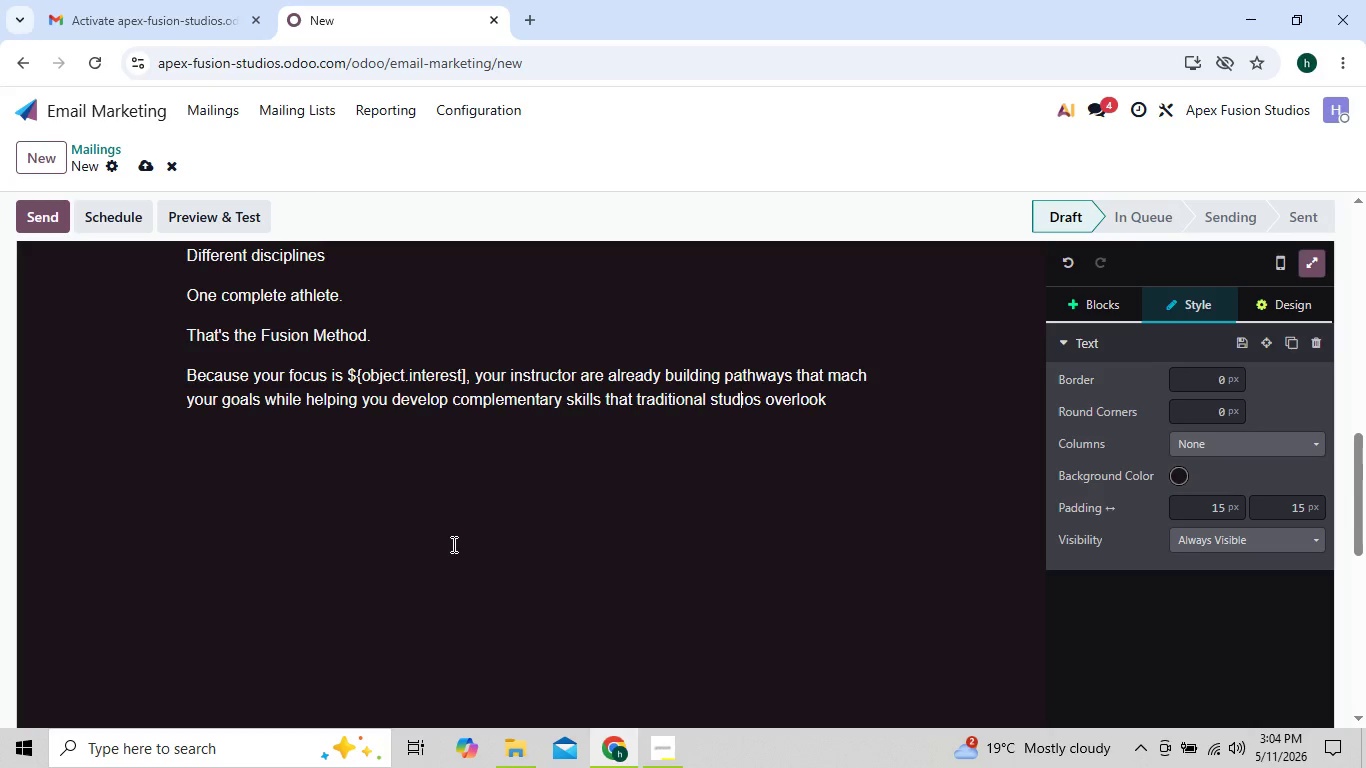 
key(ArrowRight)
 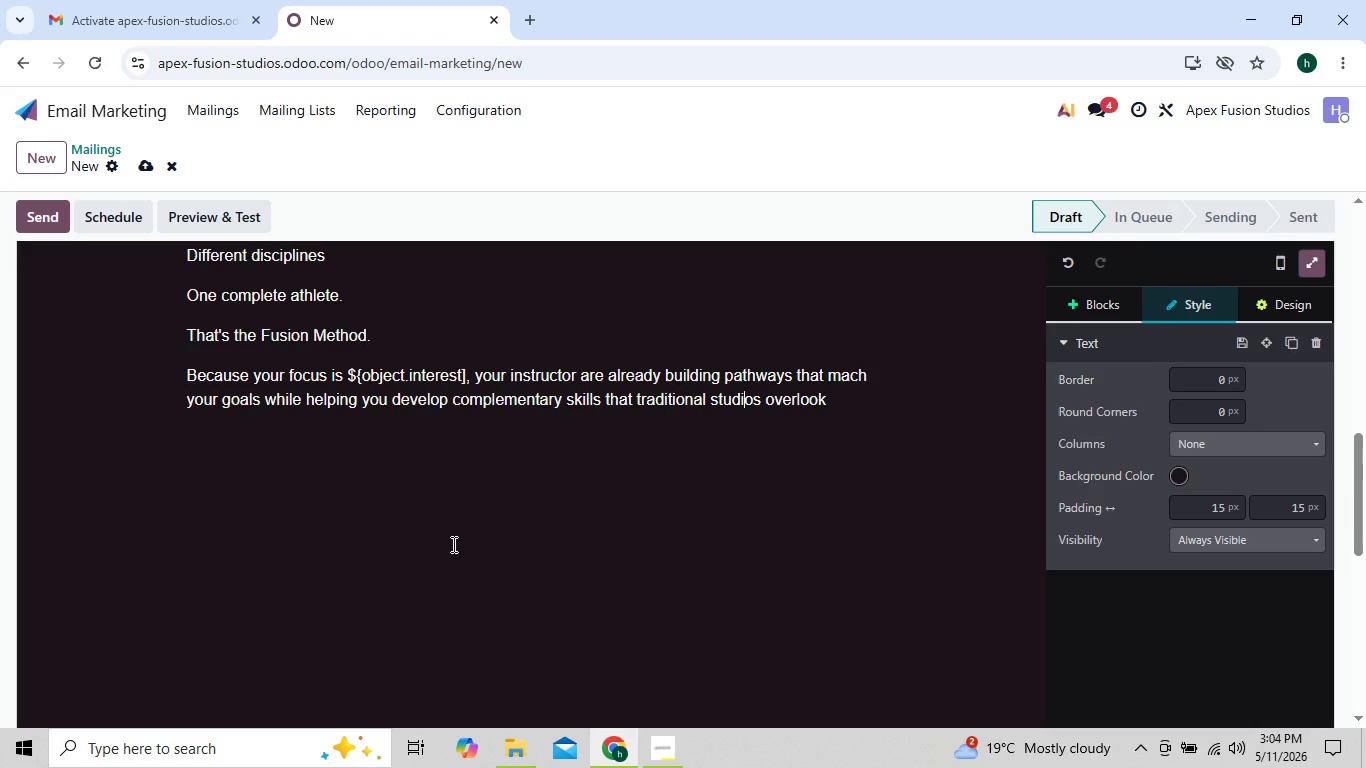 
key(ArrowRight)
 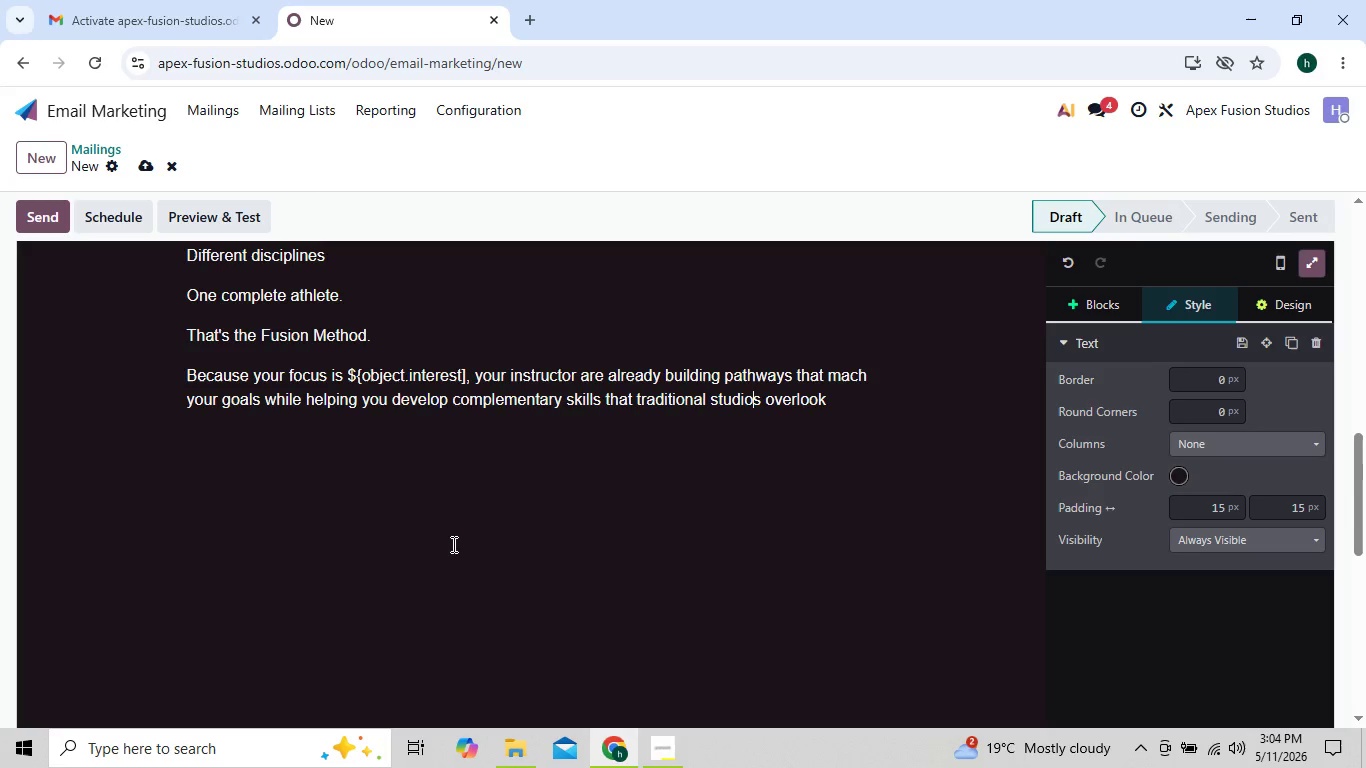 
key(ArrowRight)
 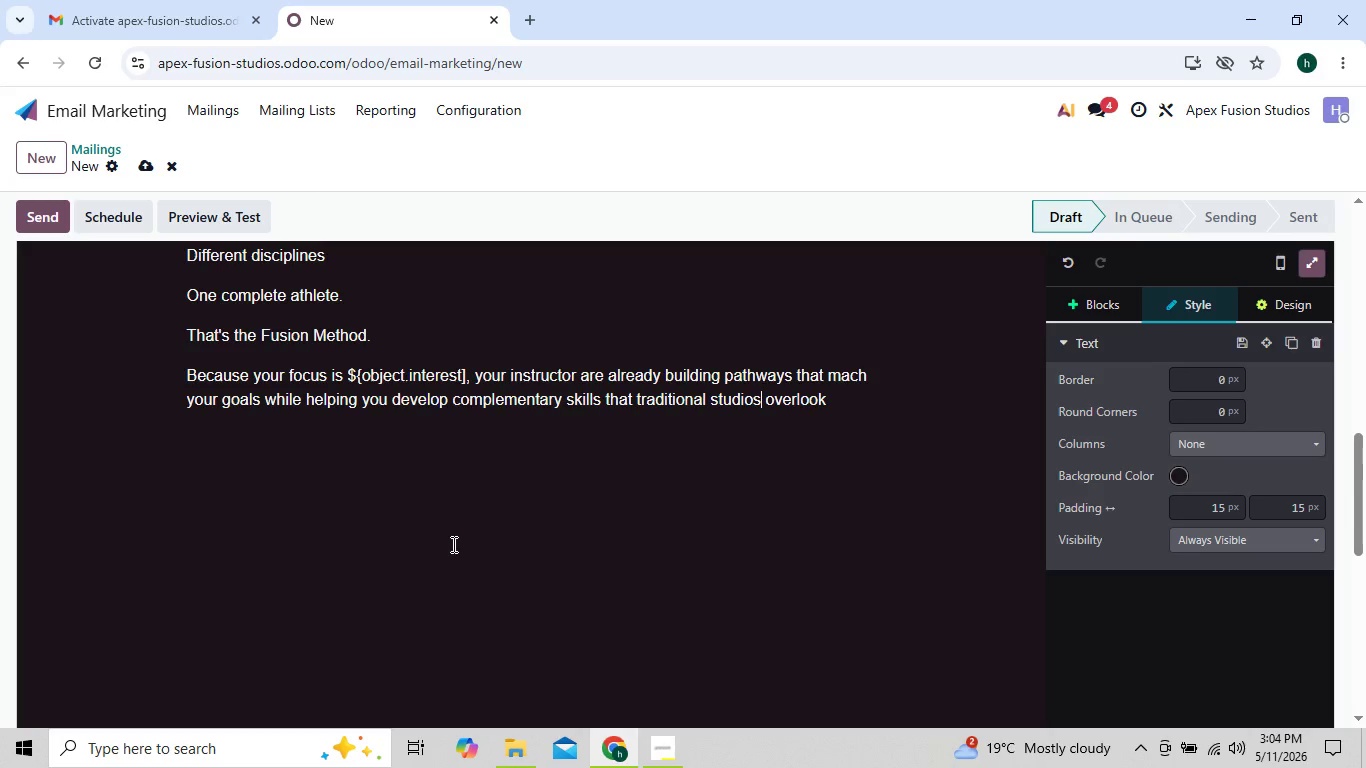 
key(ArrowRight)
 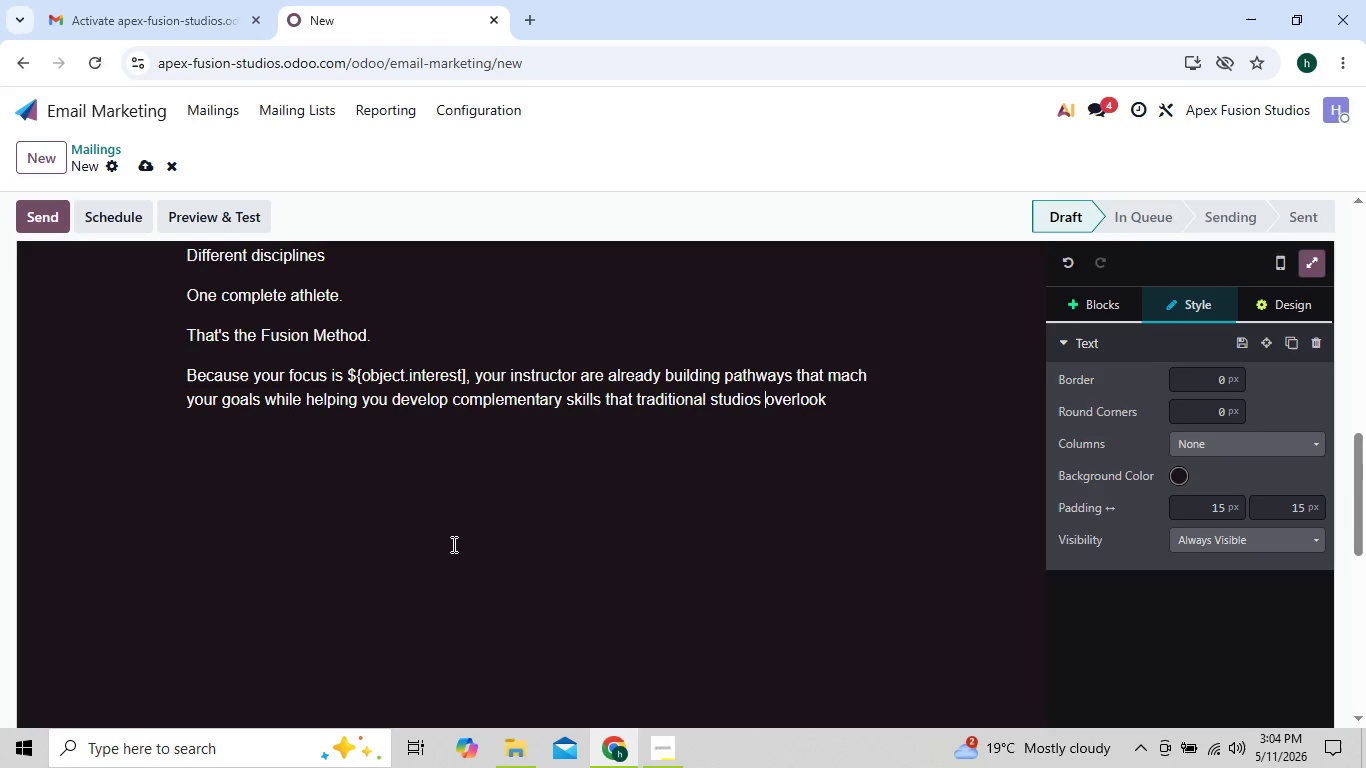 
key(ArrowRight)
 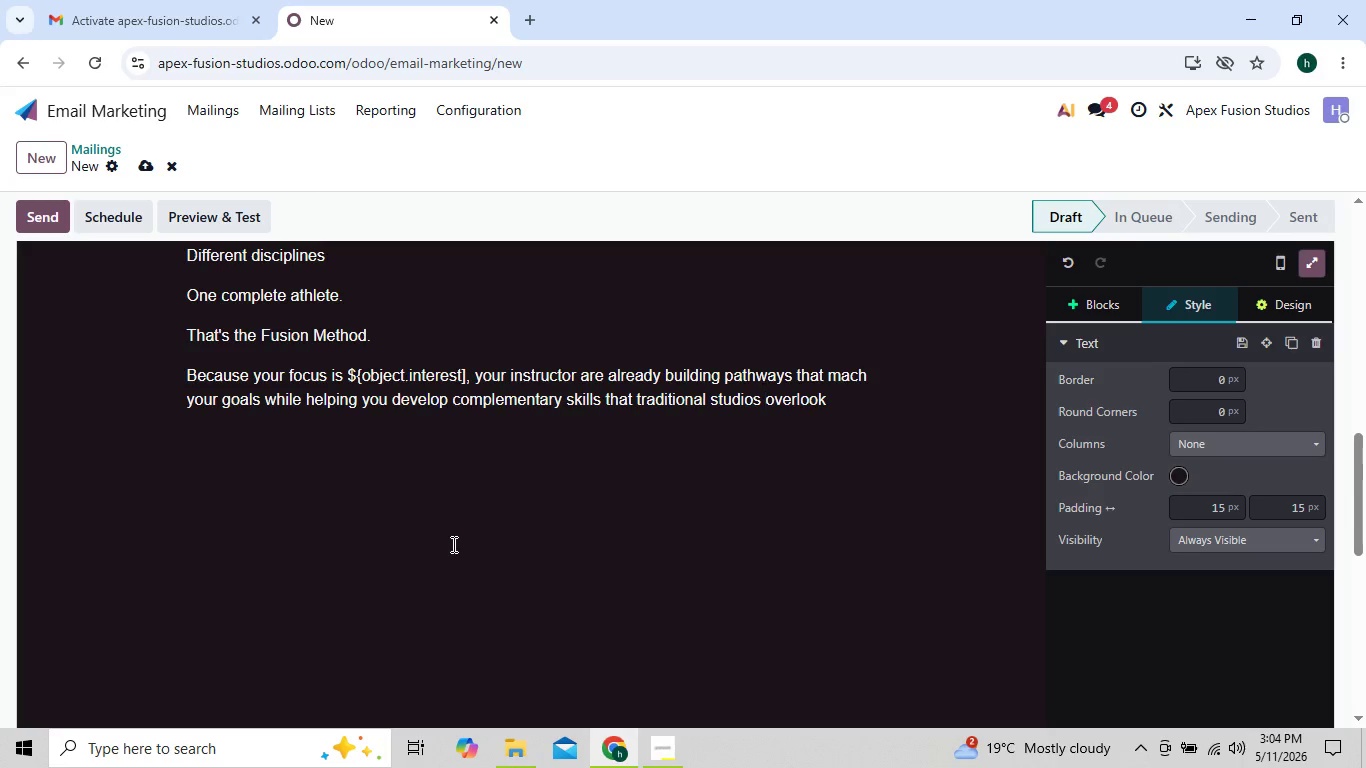 
key(ArrowLeft)
 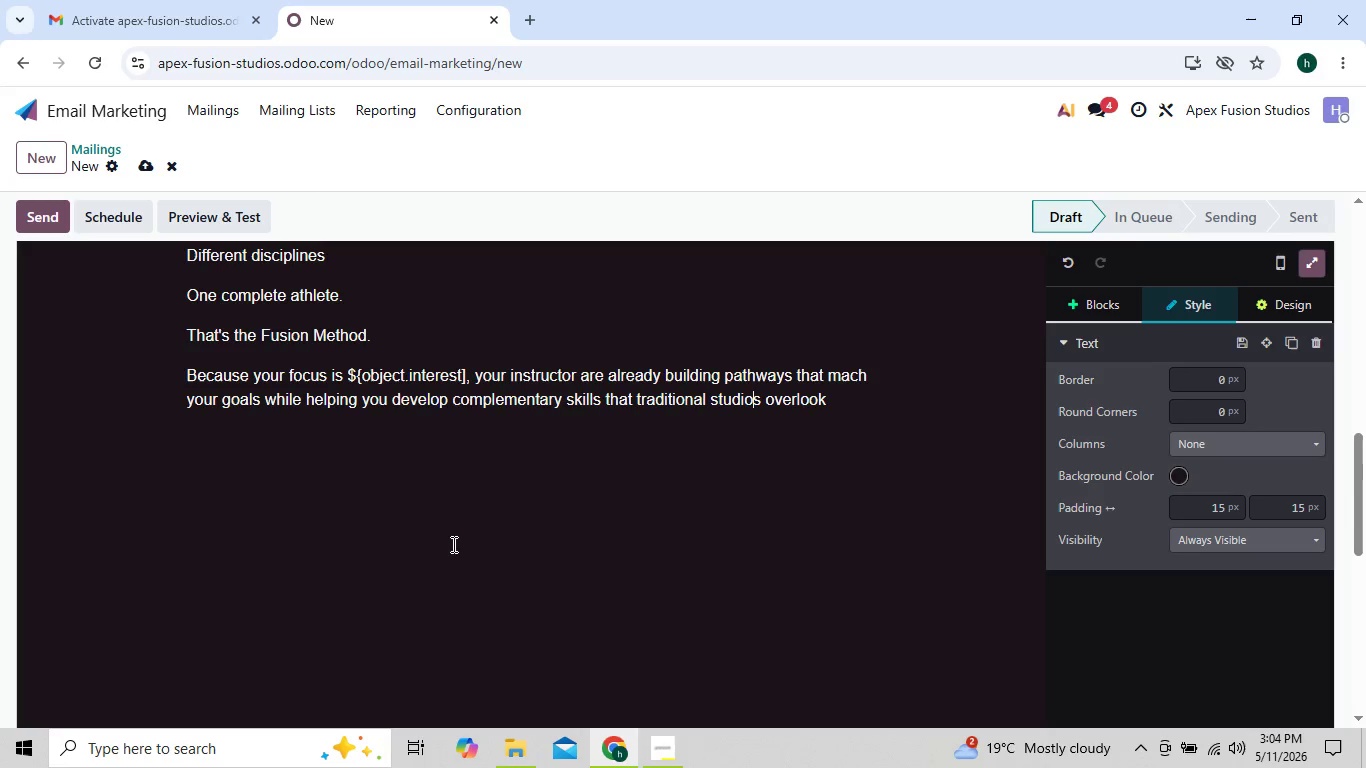 
key(ArrowLeft)
 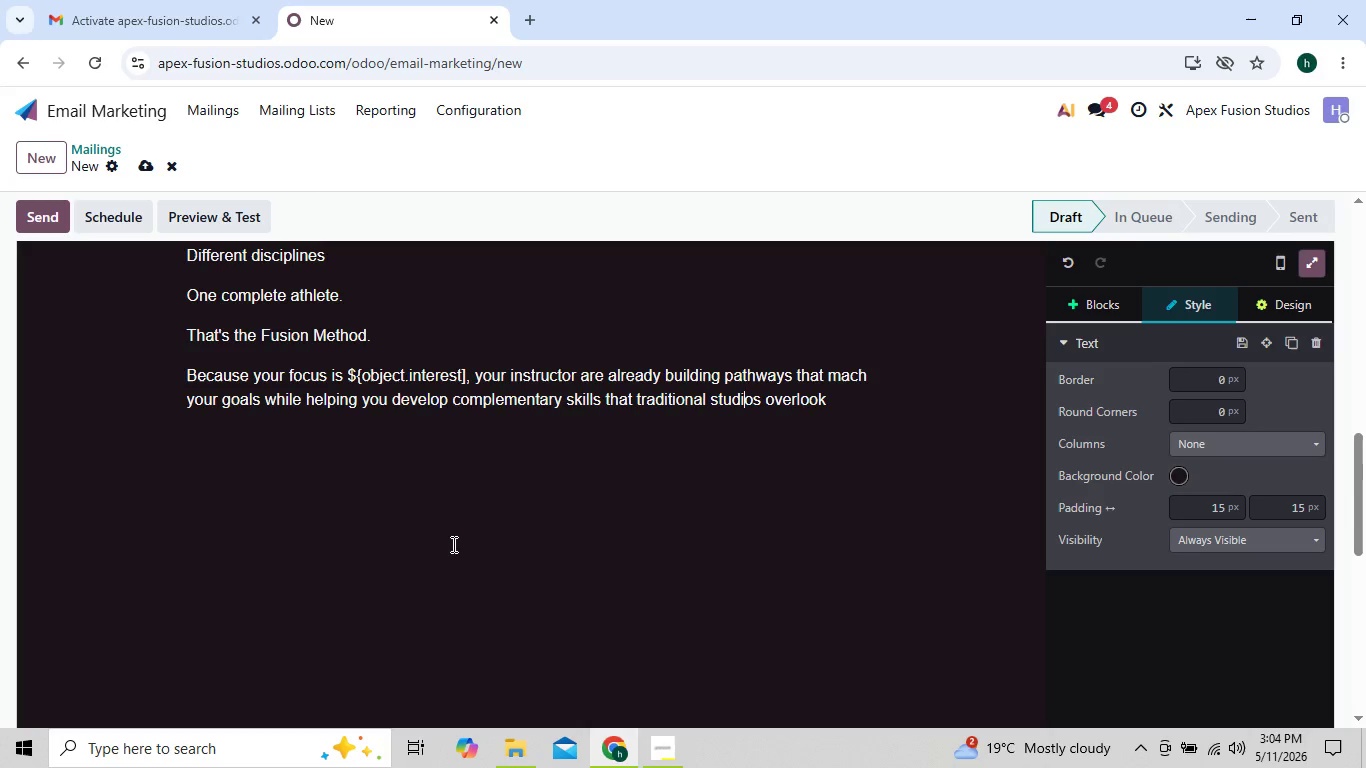 
key(ArrowLeft)
 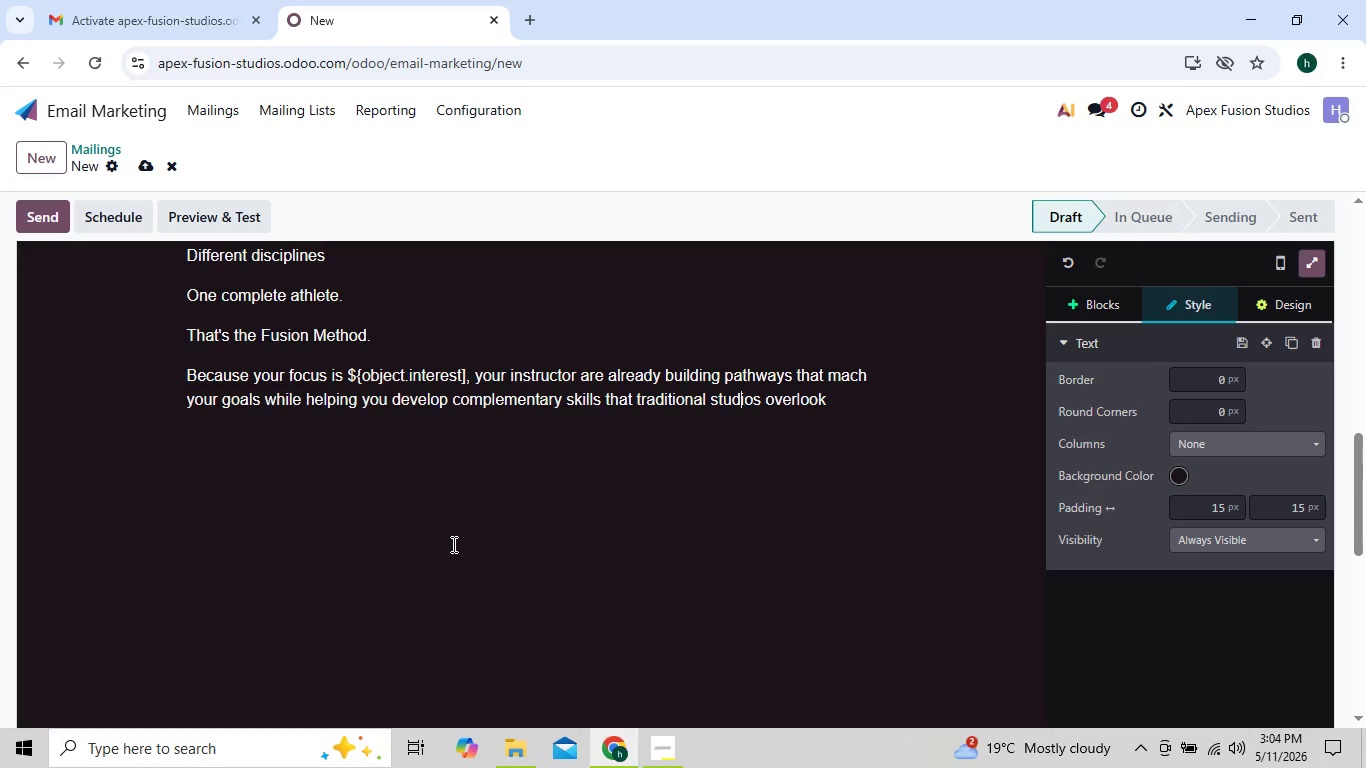 
key(ArrowLeft)
 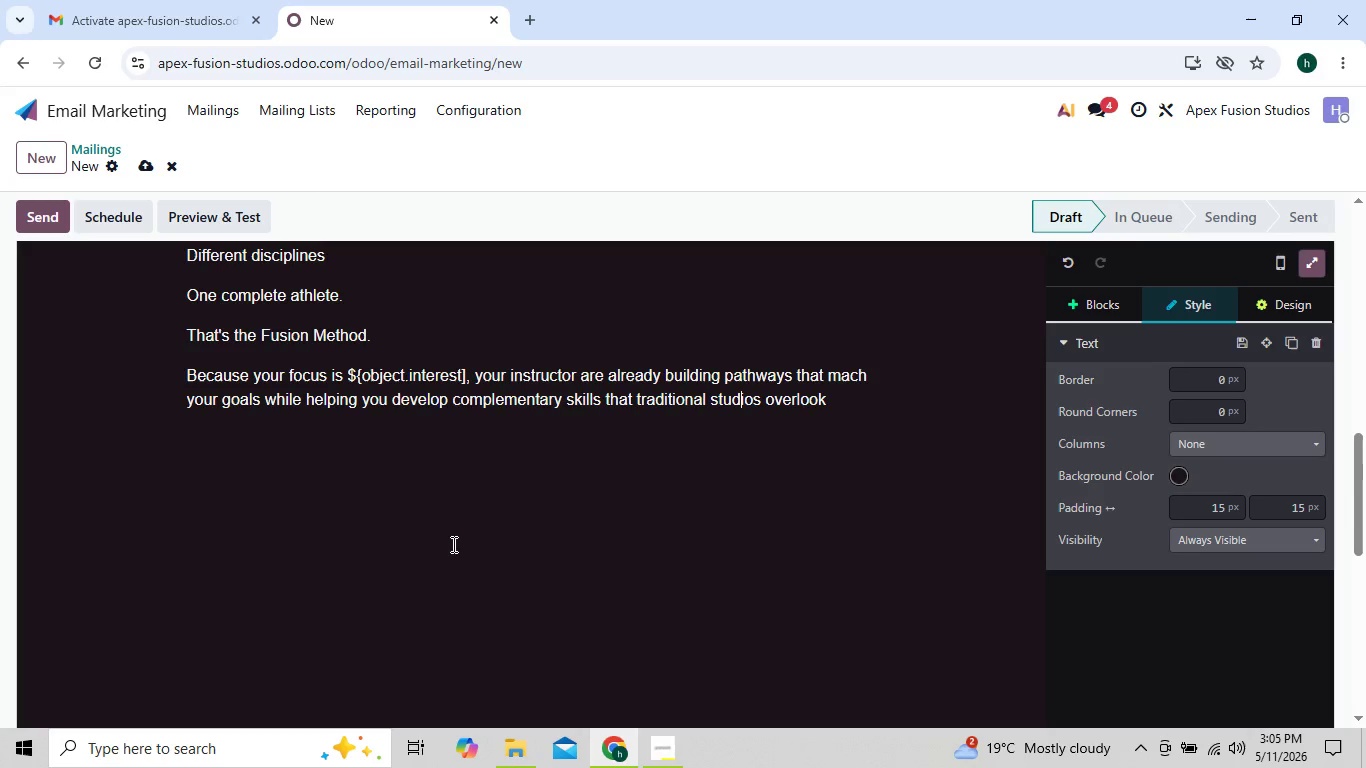 
key(ArrowLeft)
 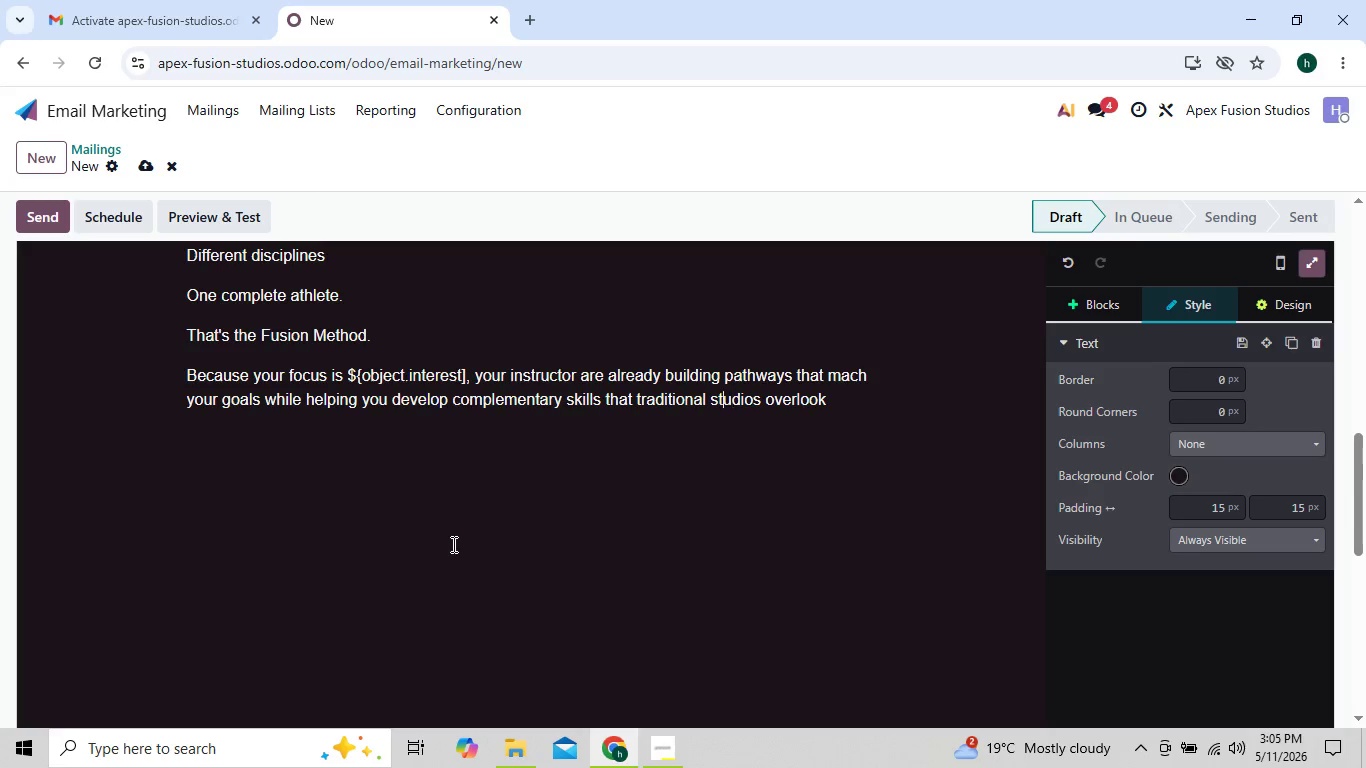 
key(ArrowLeft)
 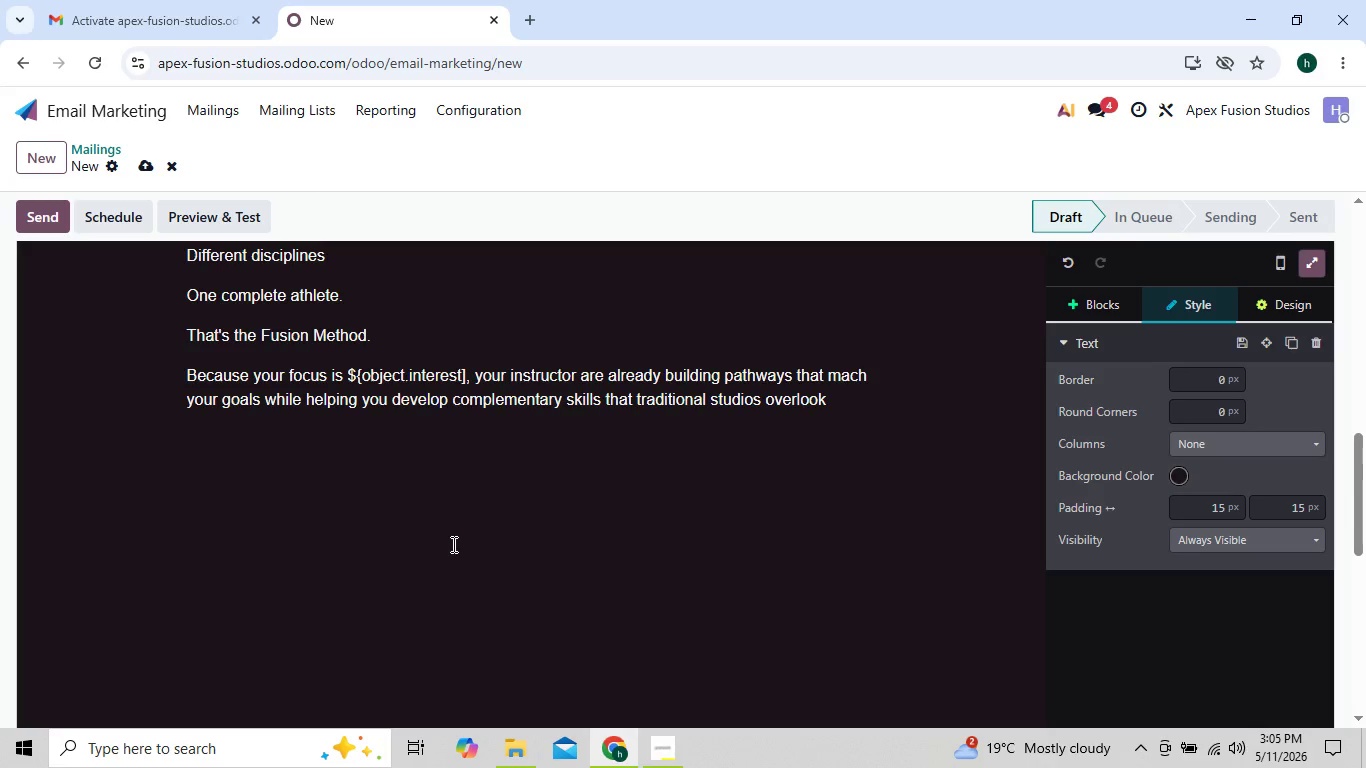 
key(ArrowLeft)
 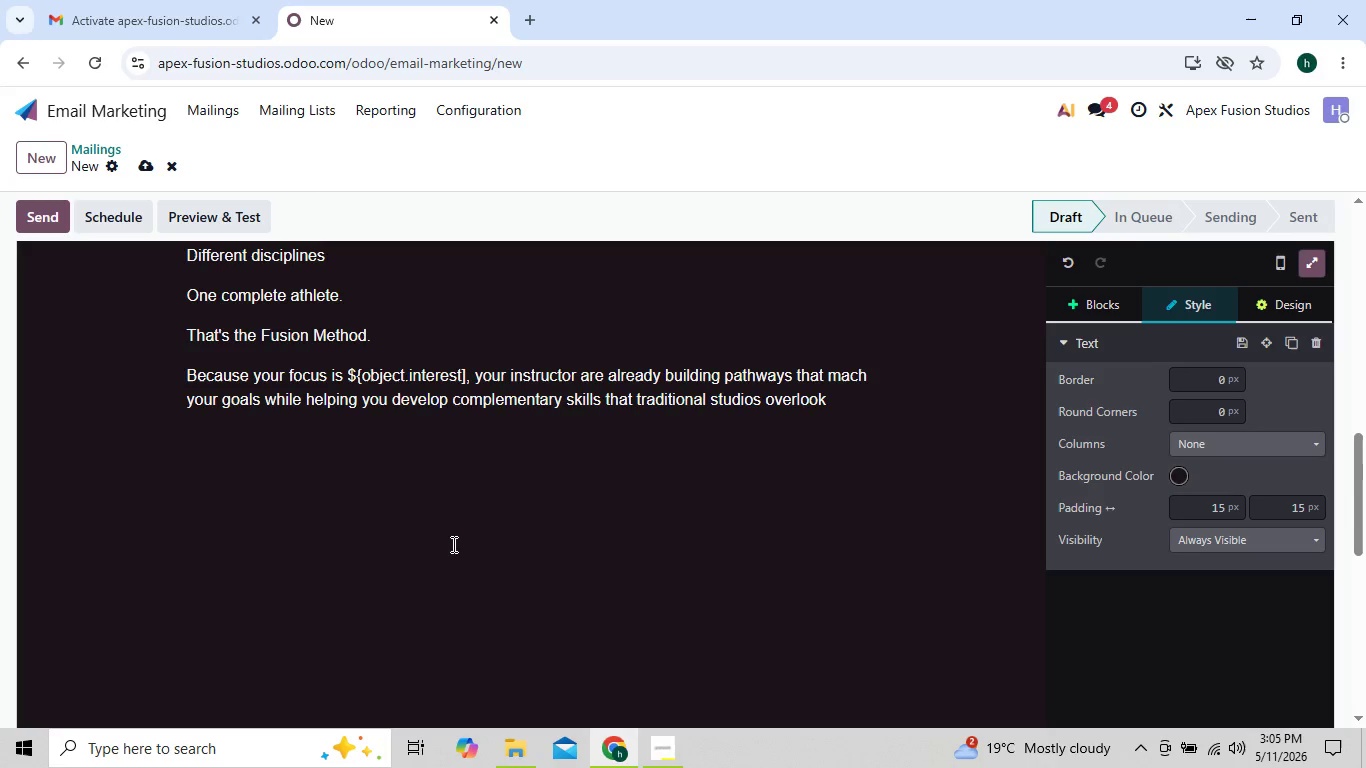 
key(ArrowLeft)
 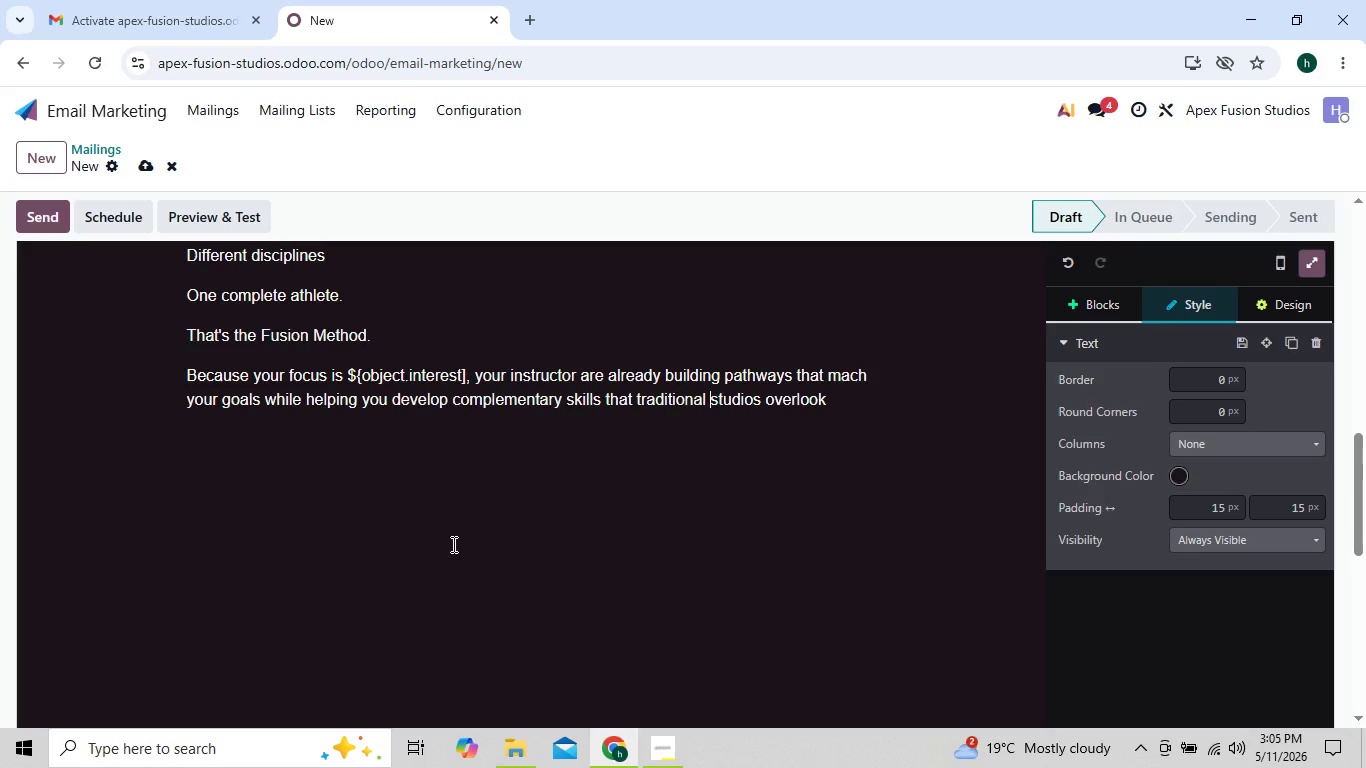 
key(ArrowRight)
 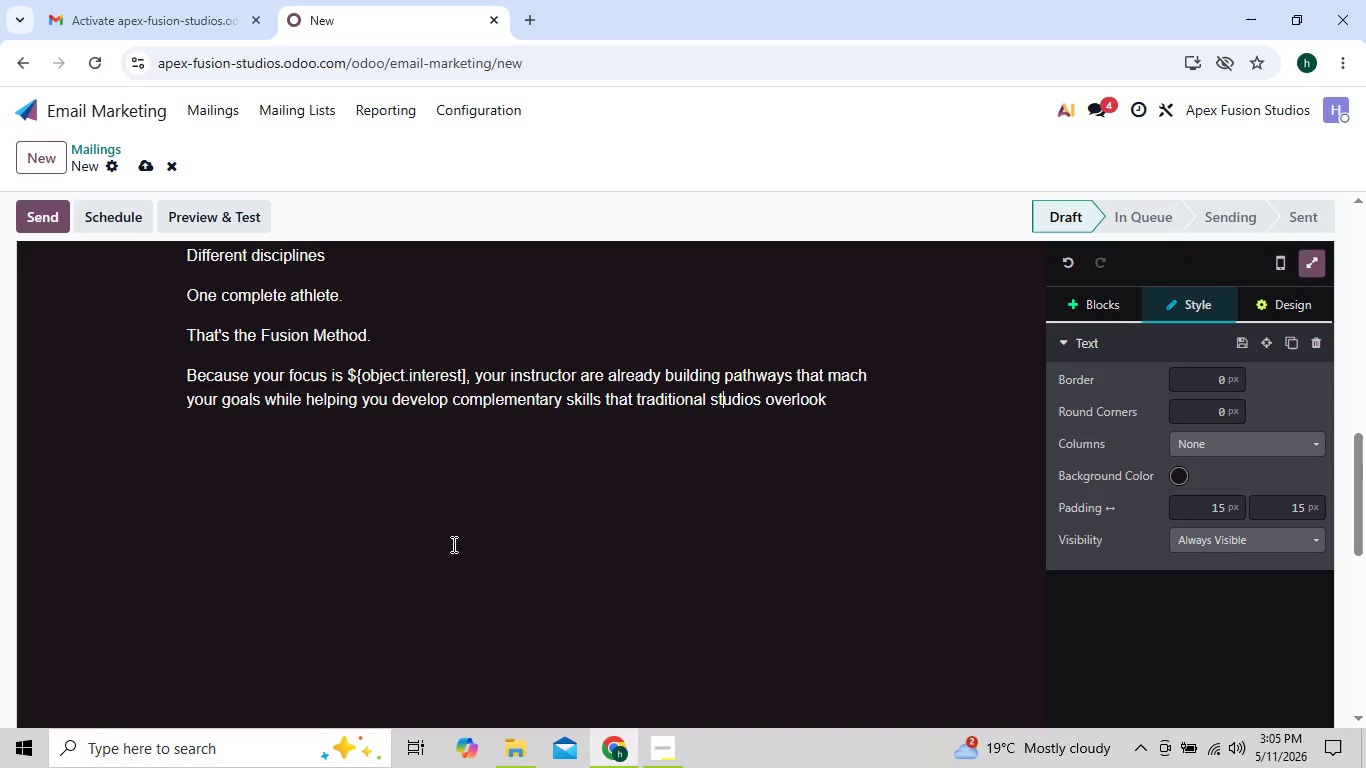 
key(ArrowRight)
 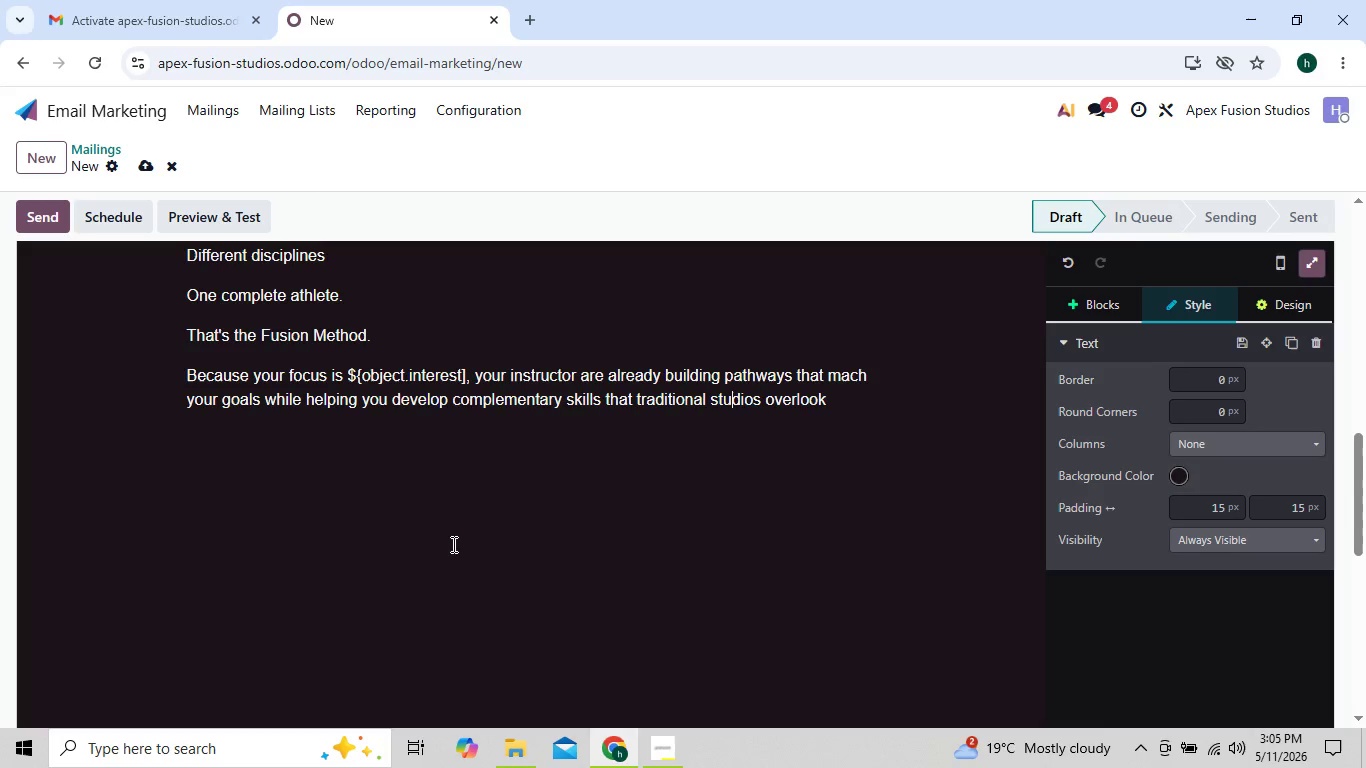 
key(ArrowRight)
 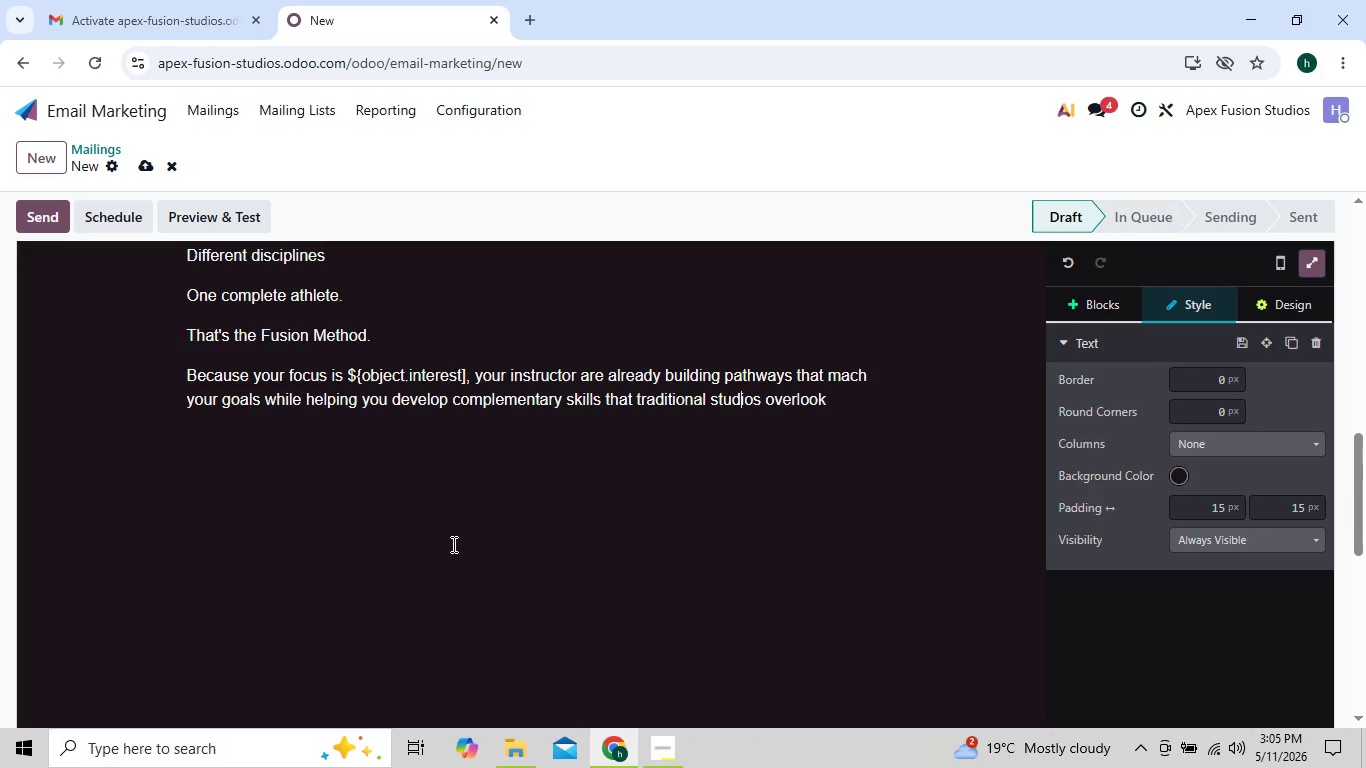 
key(ArrowRight)
 